 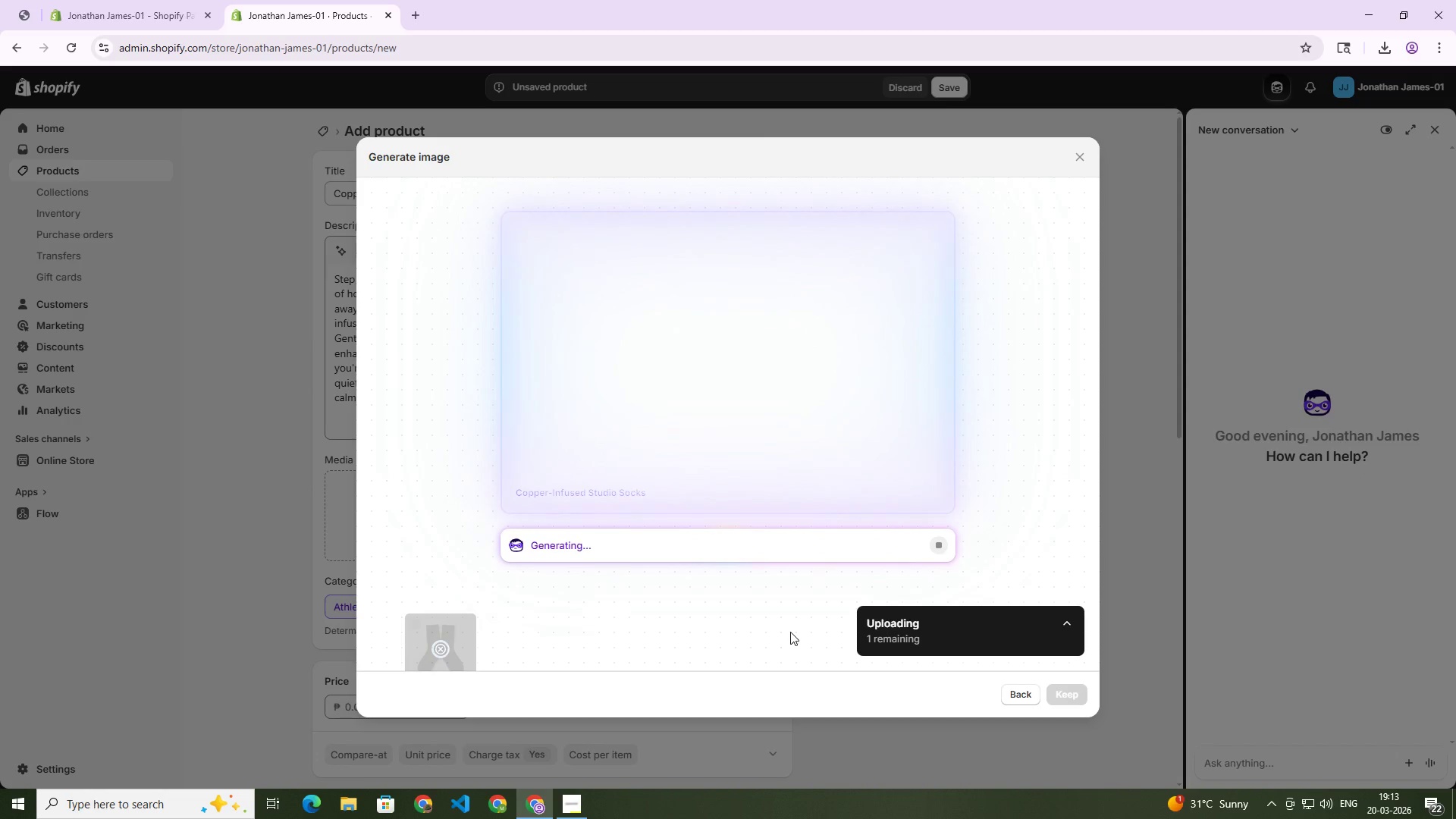 
scroll: coordinate [766, 566], scroll_direction: down, amount: 3.0
 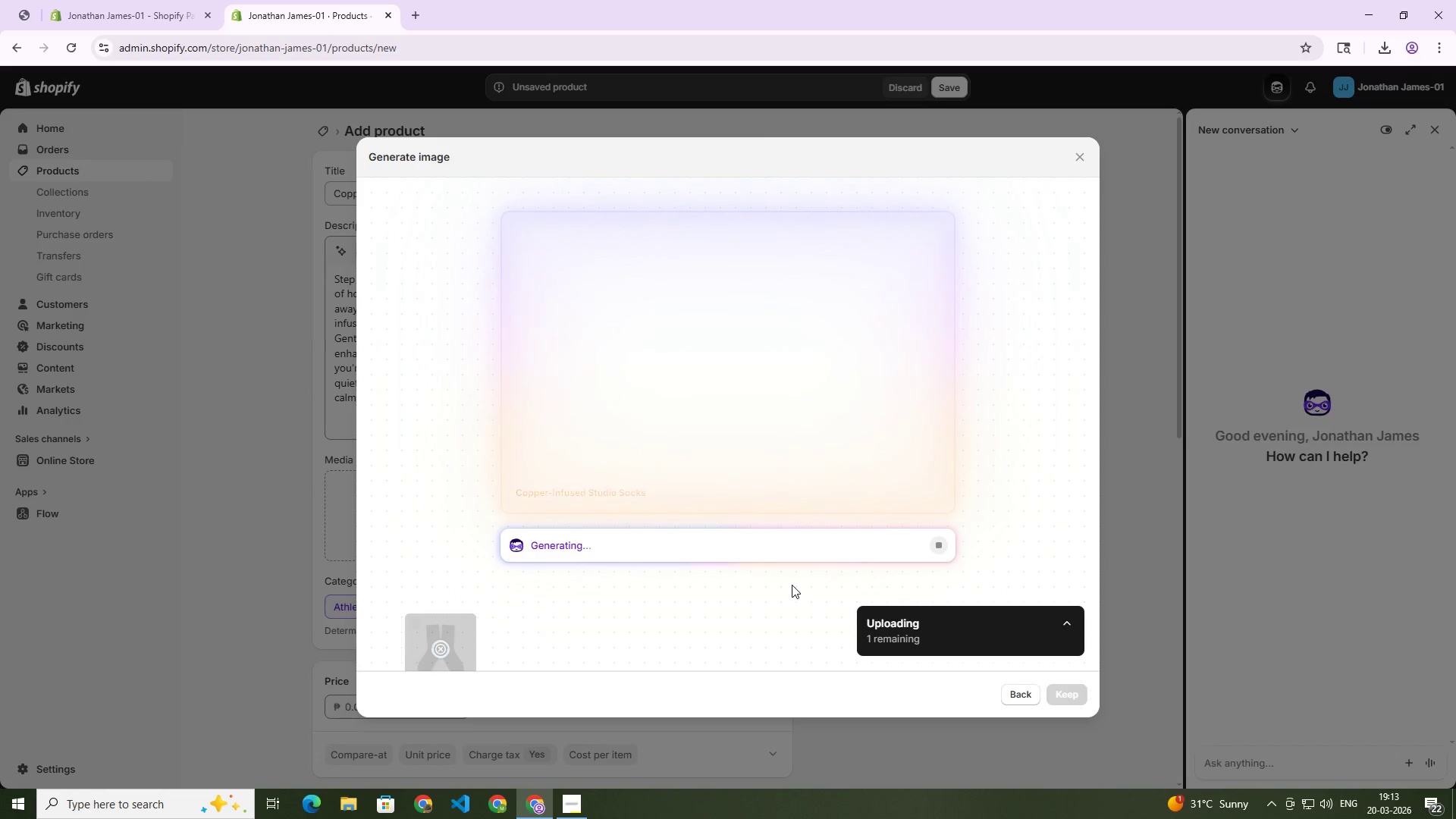 
wait(11.09)
 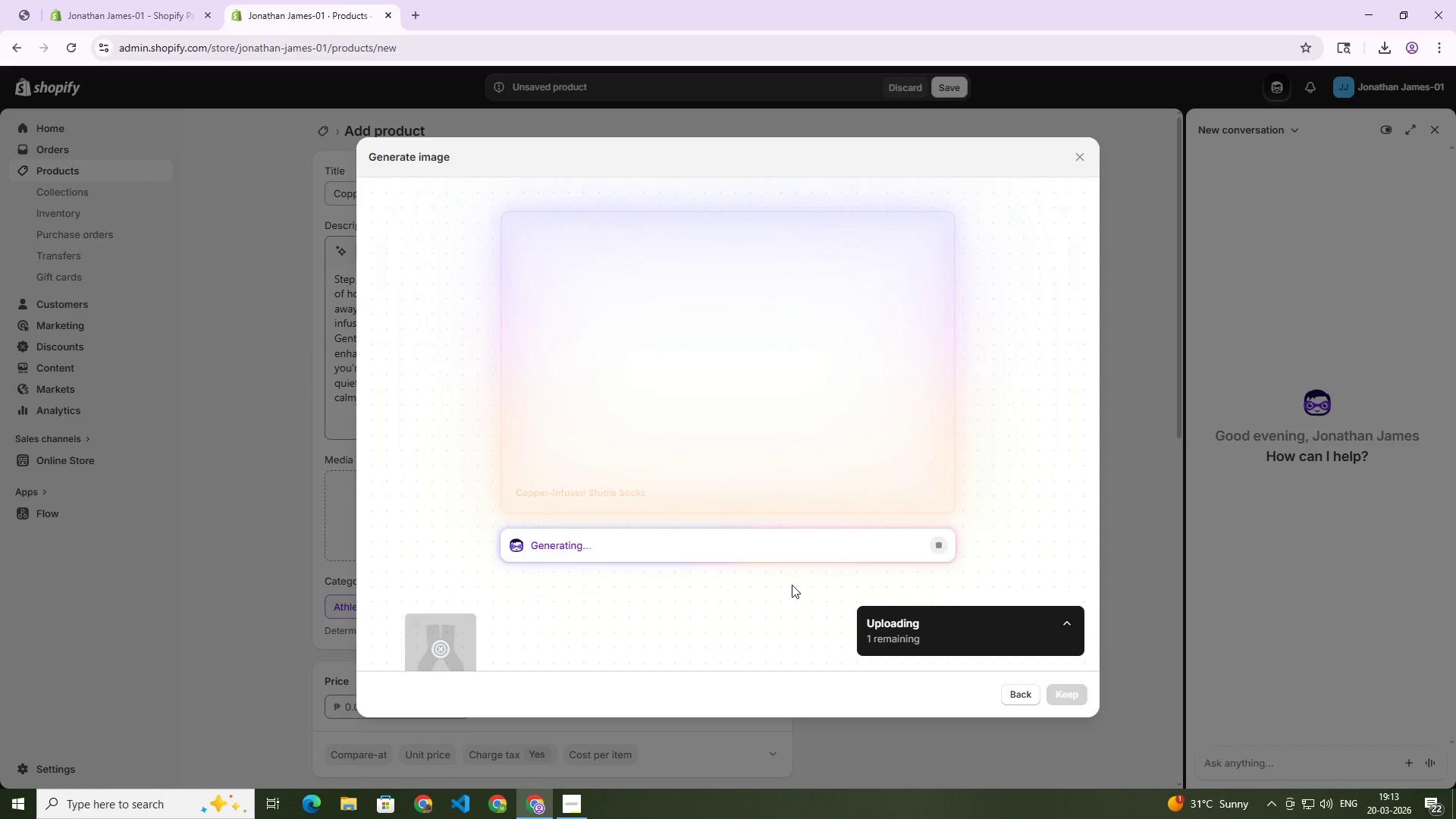 
left_click([1066, 694])
 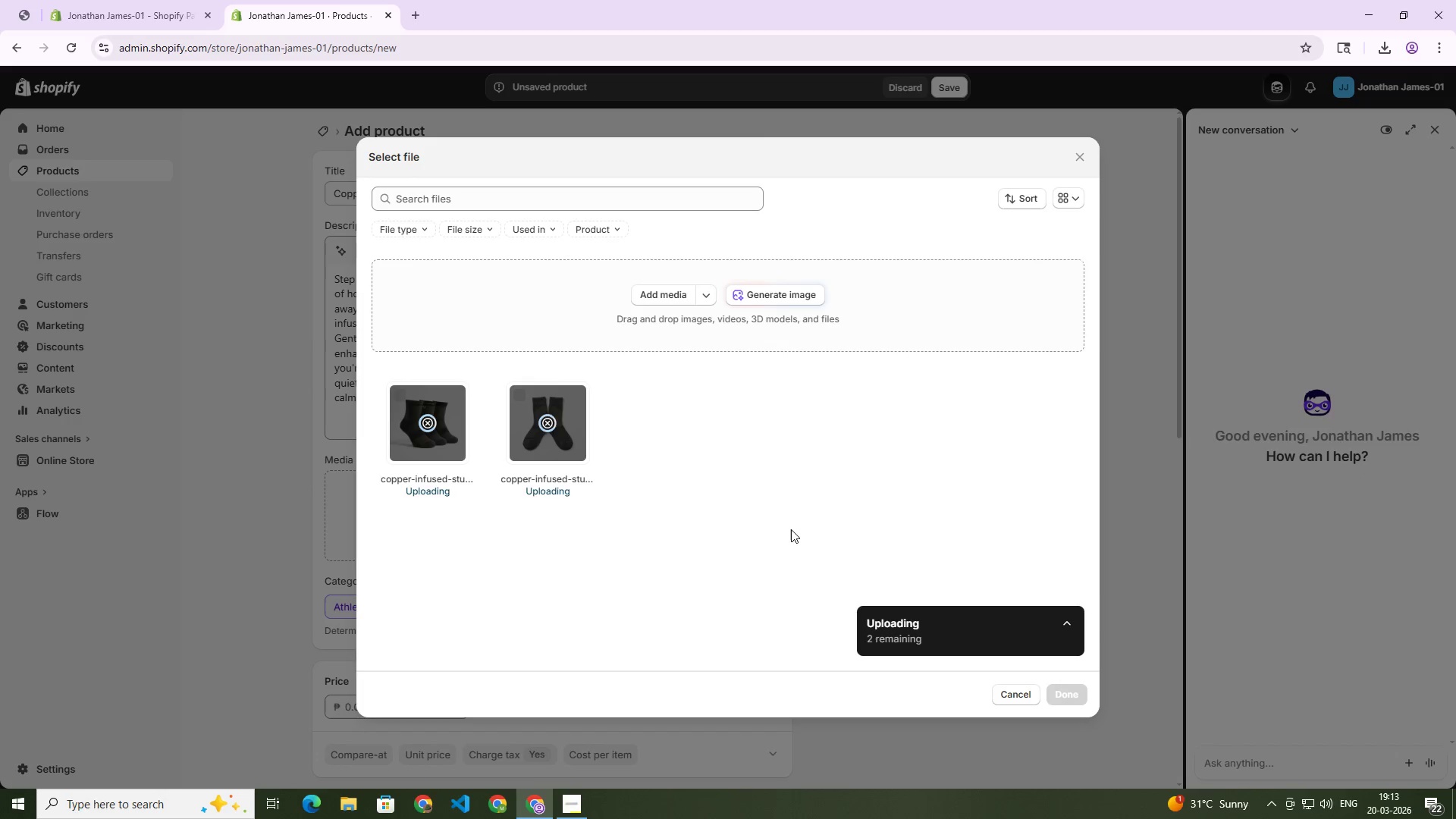 
wait(36.92)
 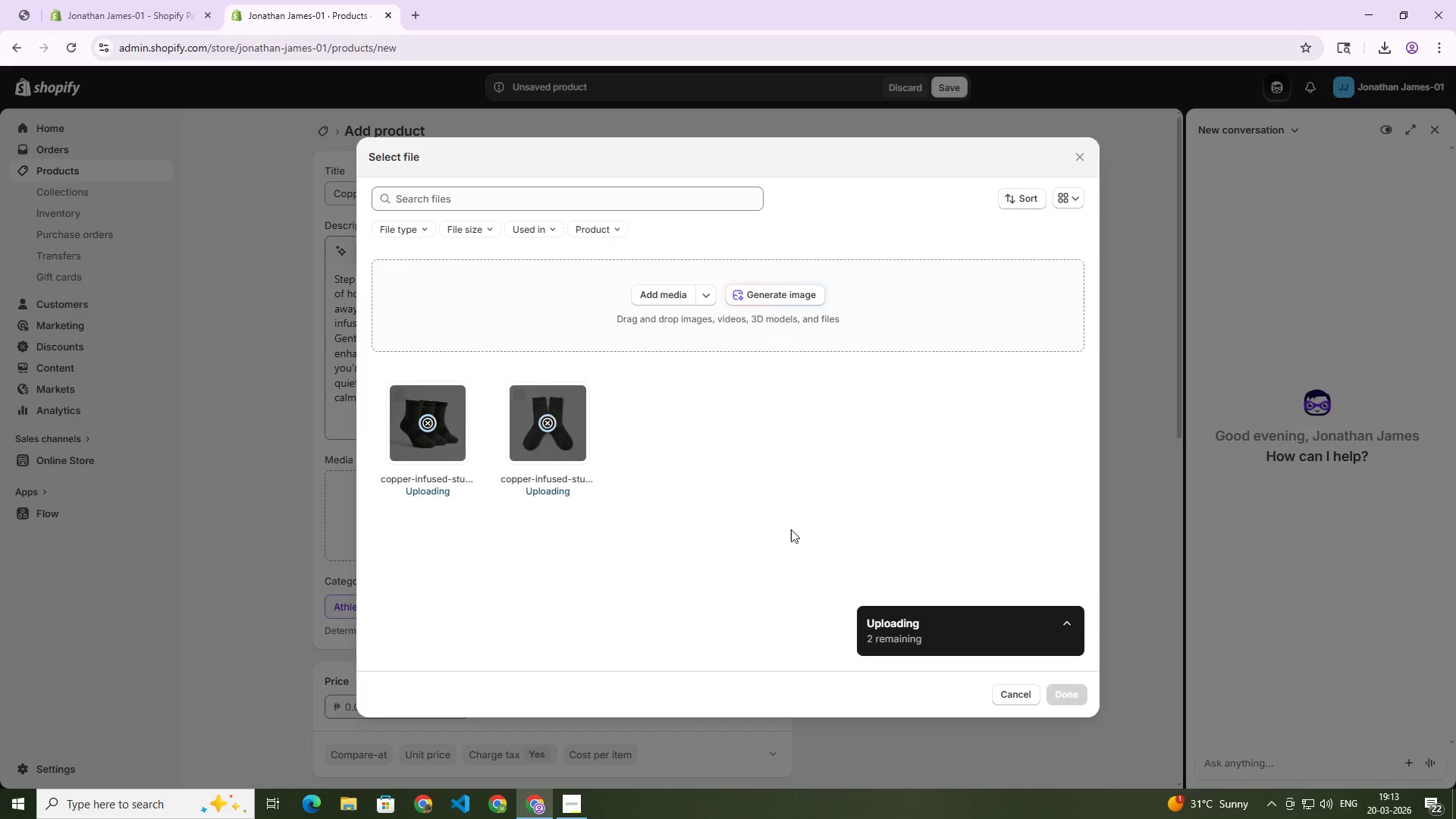 
mouse_move([576, 779])
 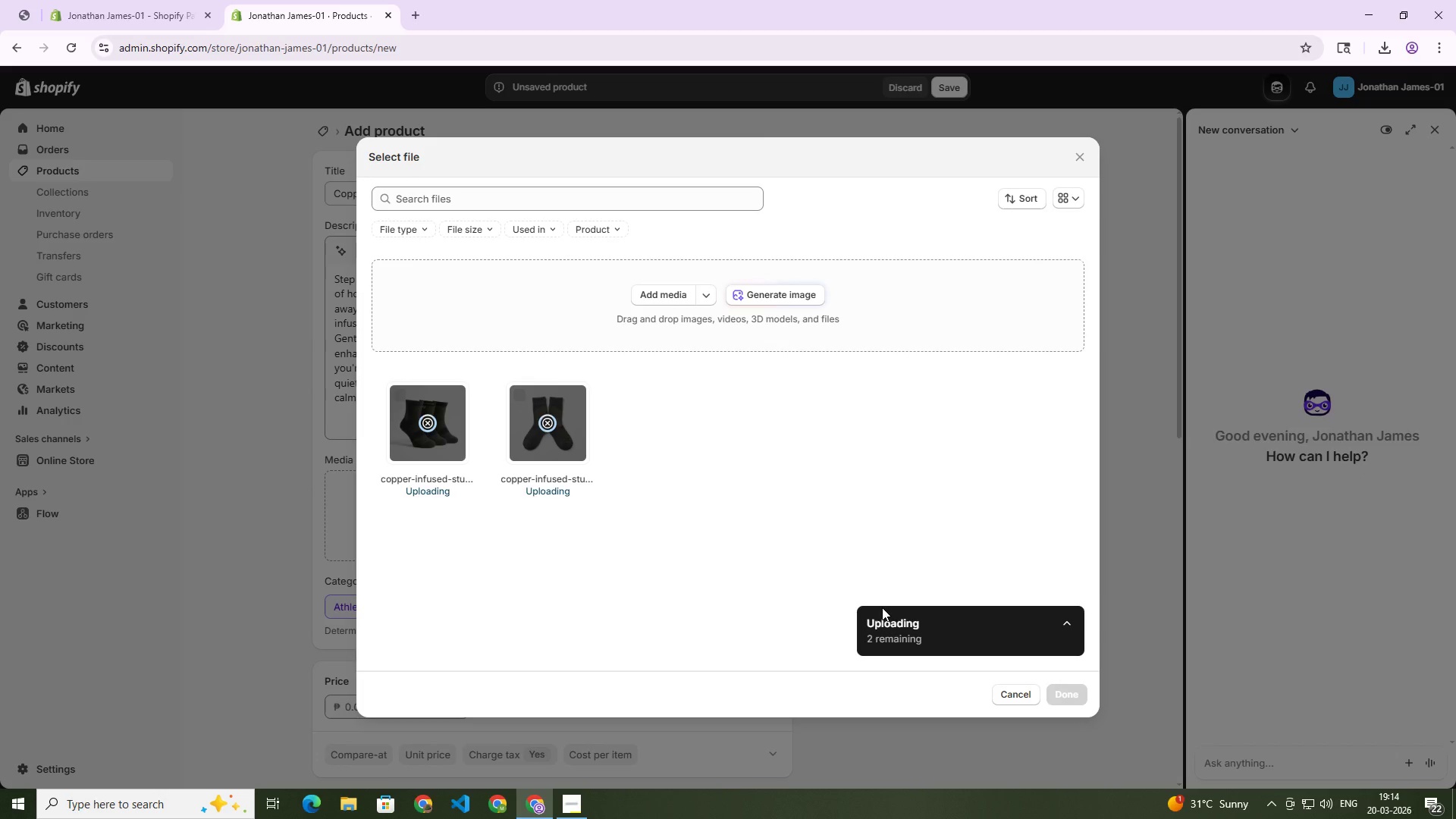 
wait(32.98)
 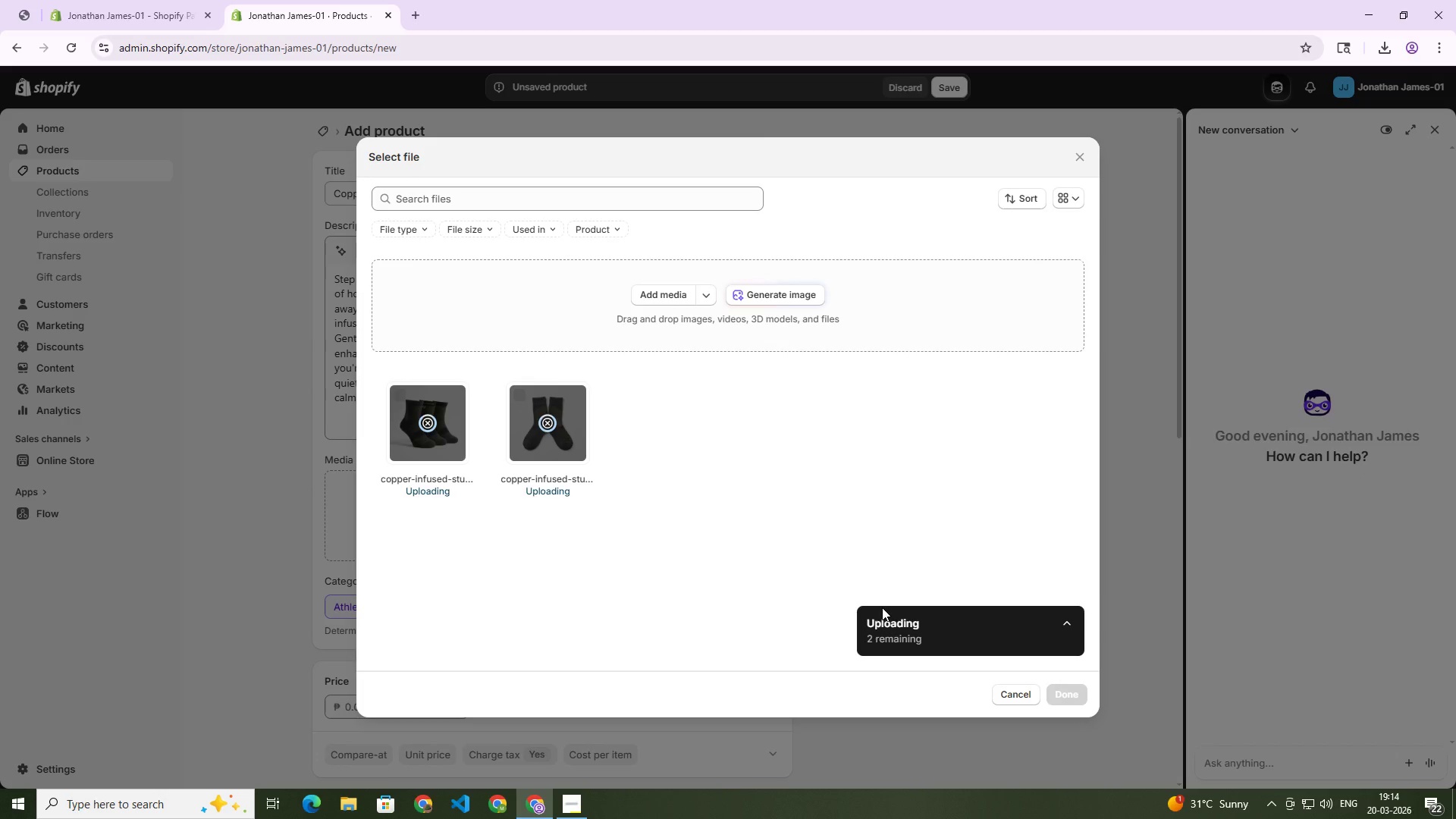 
scroll: coordinate [444, 436], scroll_direction: none, amount: 0.0
 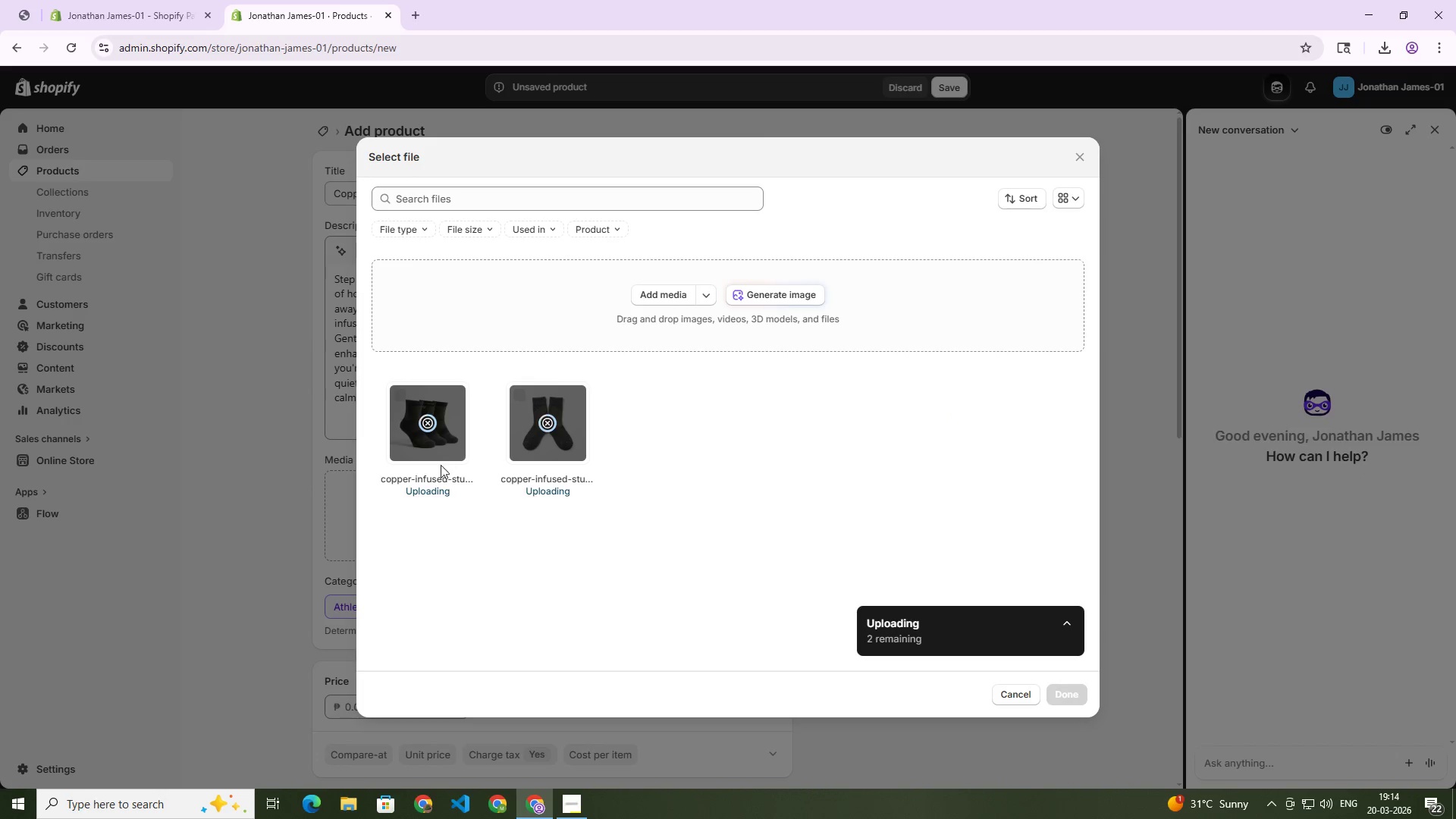 
mouse_move([459, 479])
 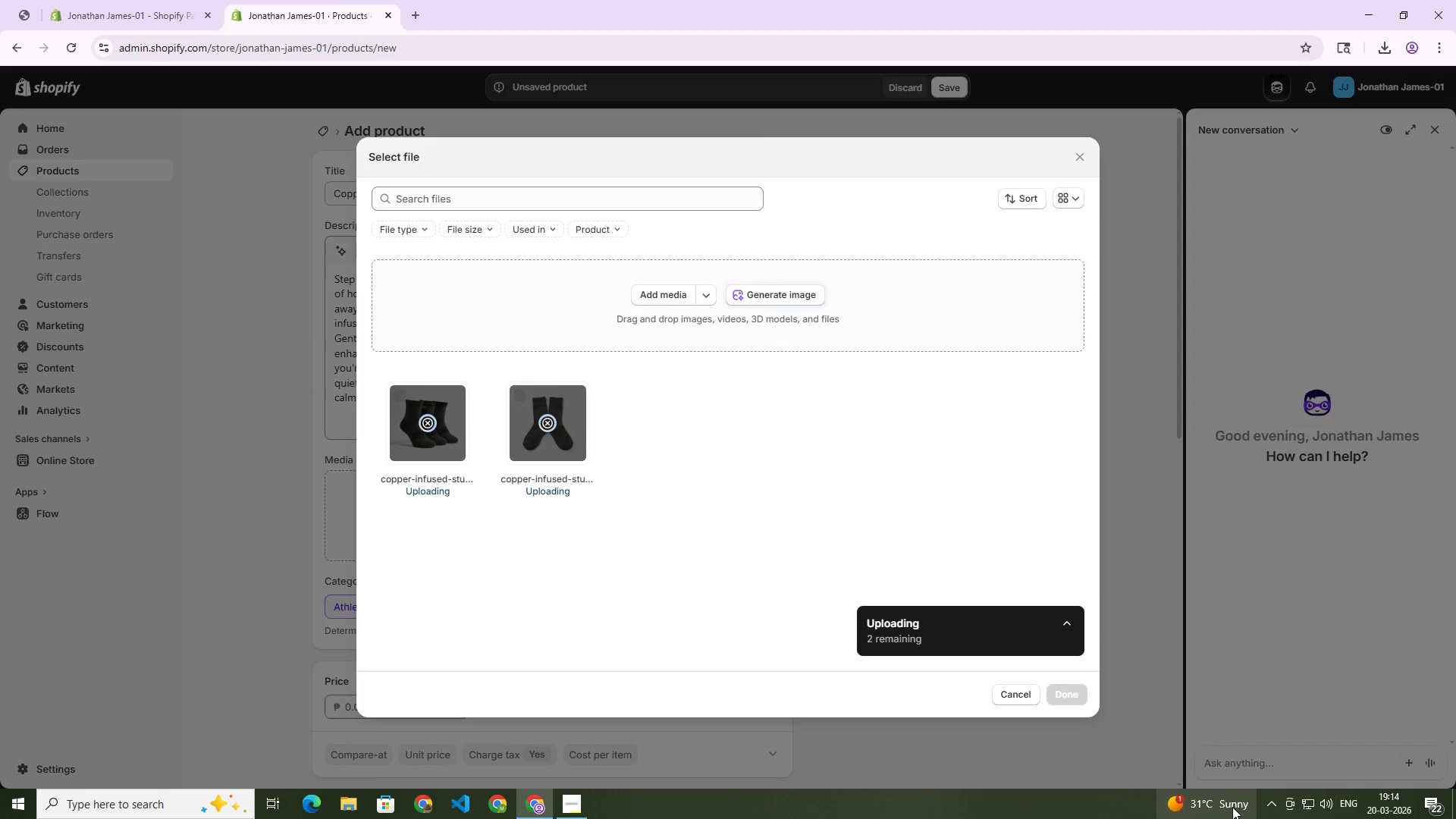 
wait(7.96)
 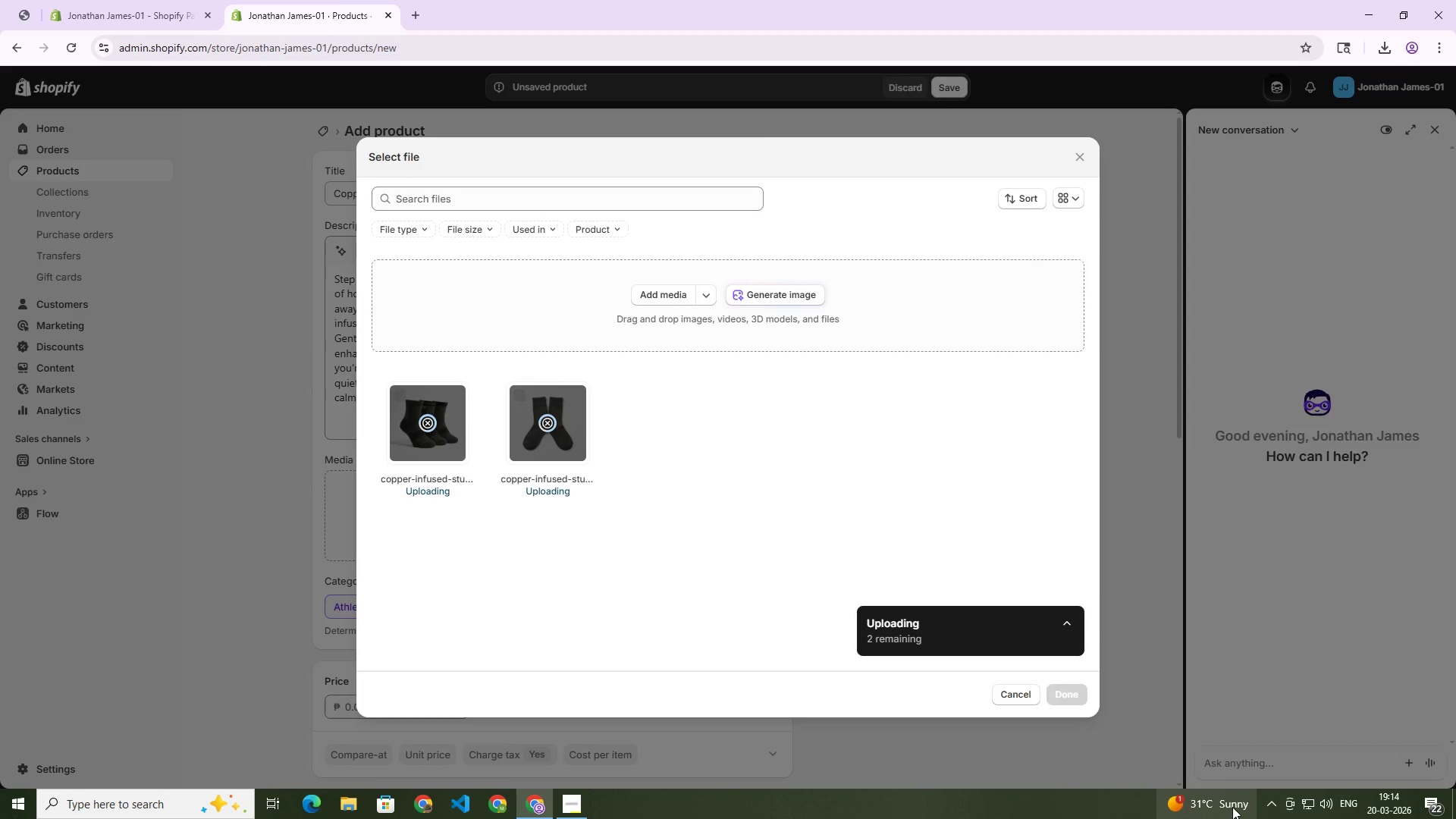 
scroll: coordinate [605, 574], scroll_direction: down, amount: 5.0
 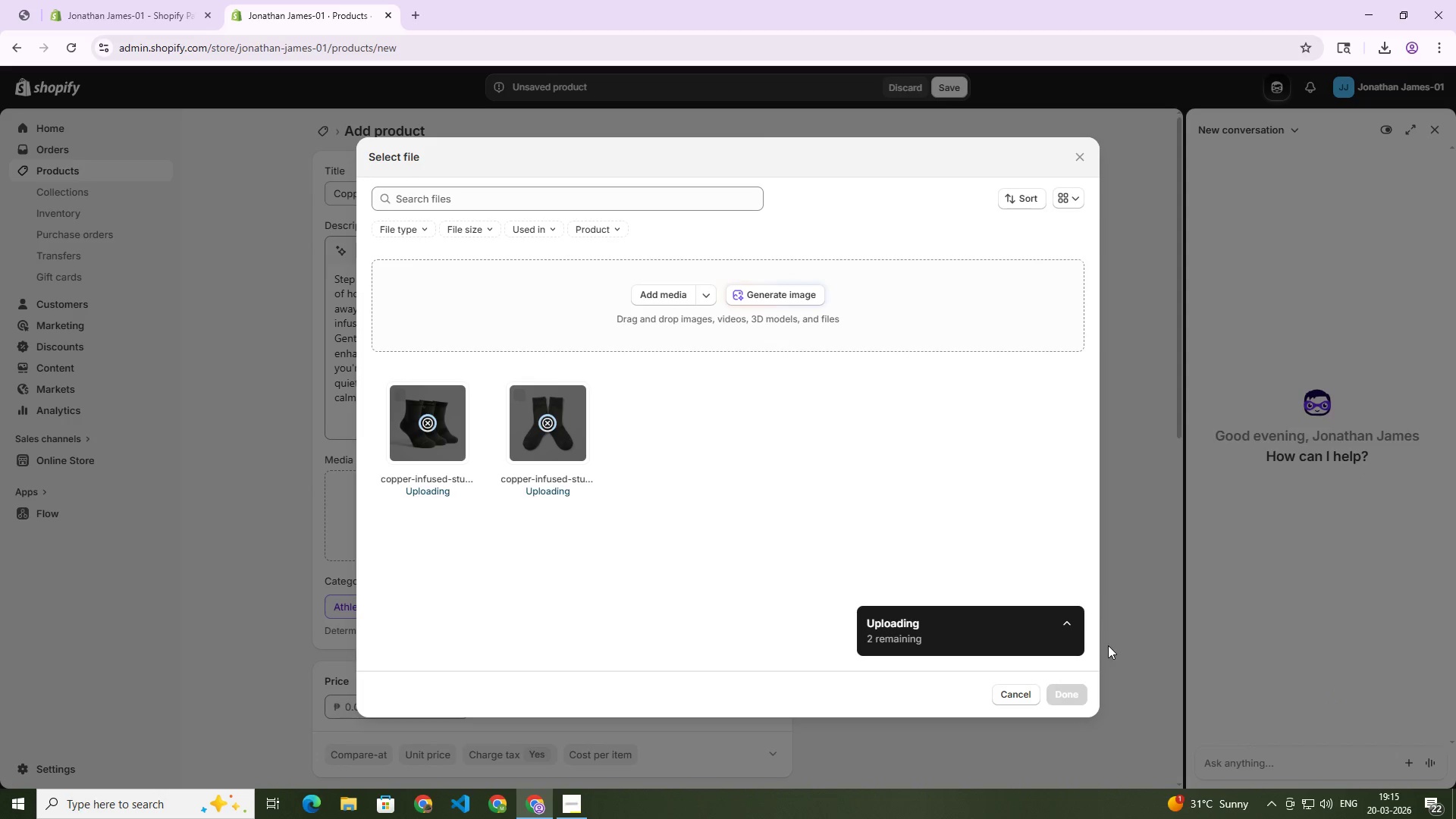 
wait(52.93)
 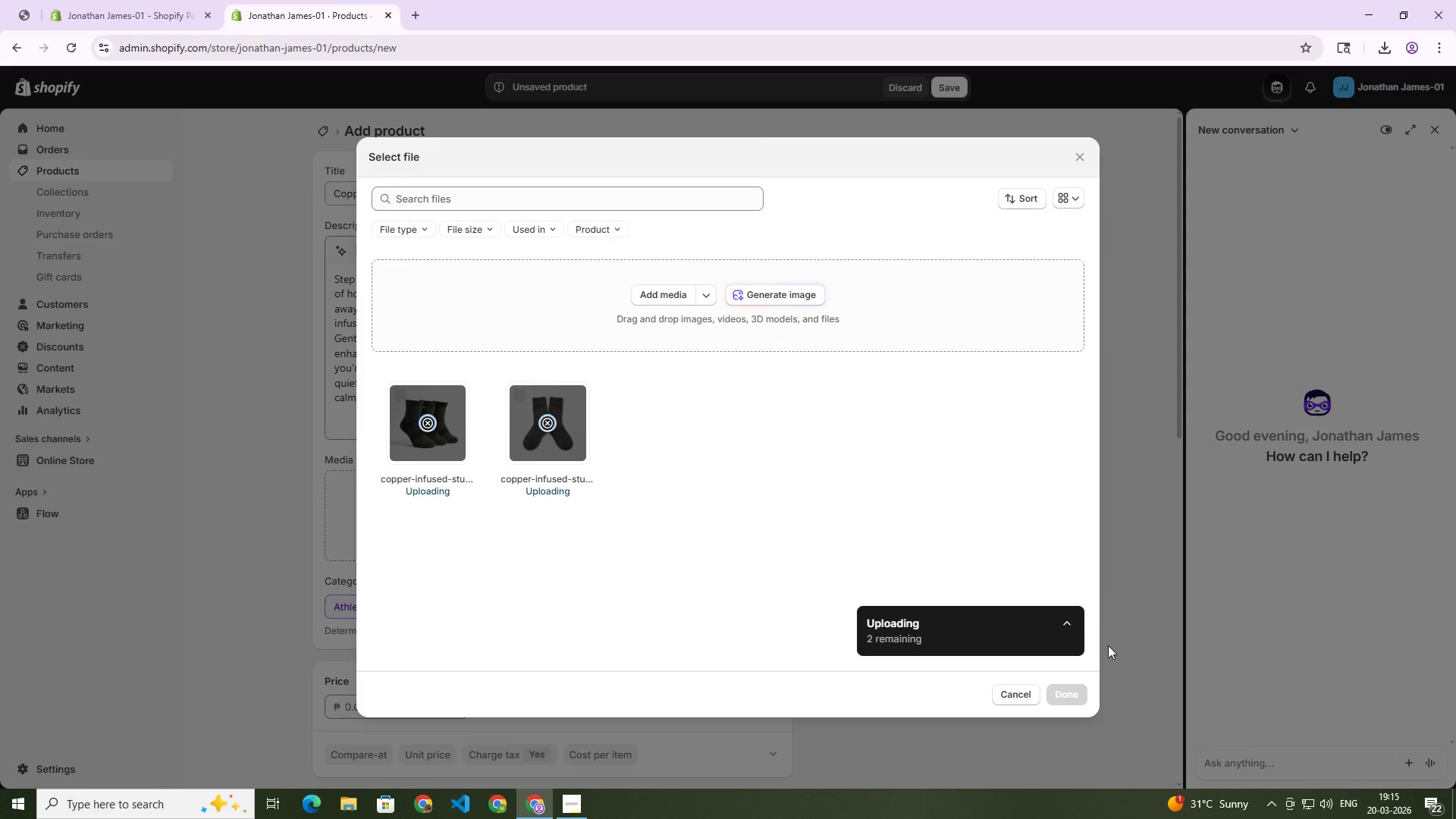 
scroll: coordinate [804, 541], scroll_direction: down, amount: 3.0
 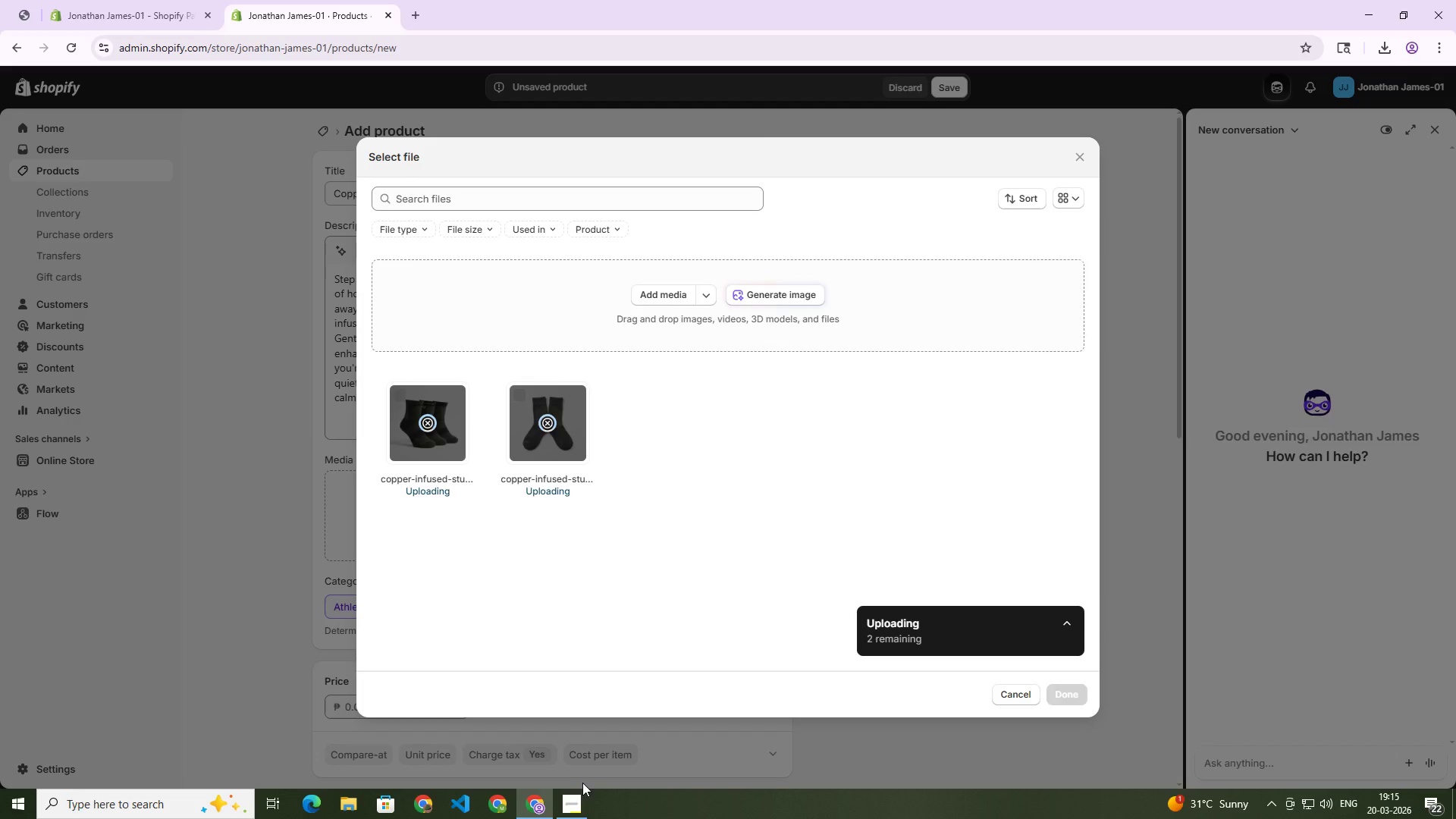 
mouse_move([579, 777])
 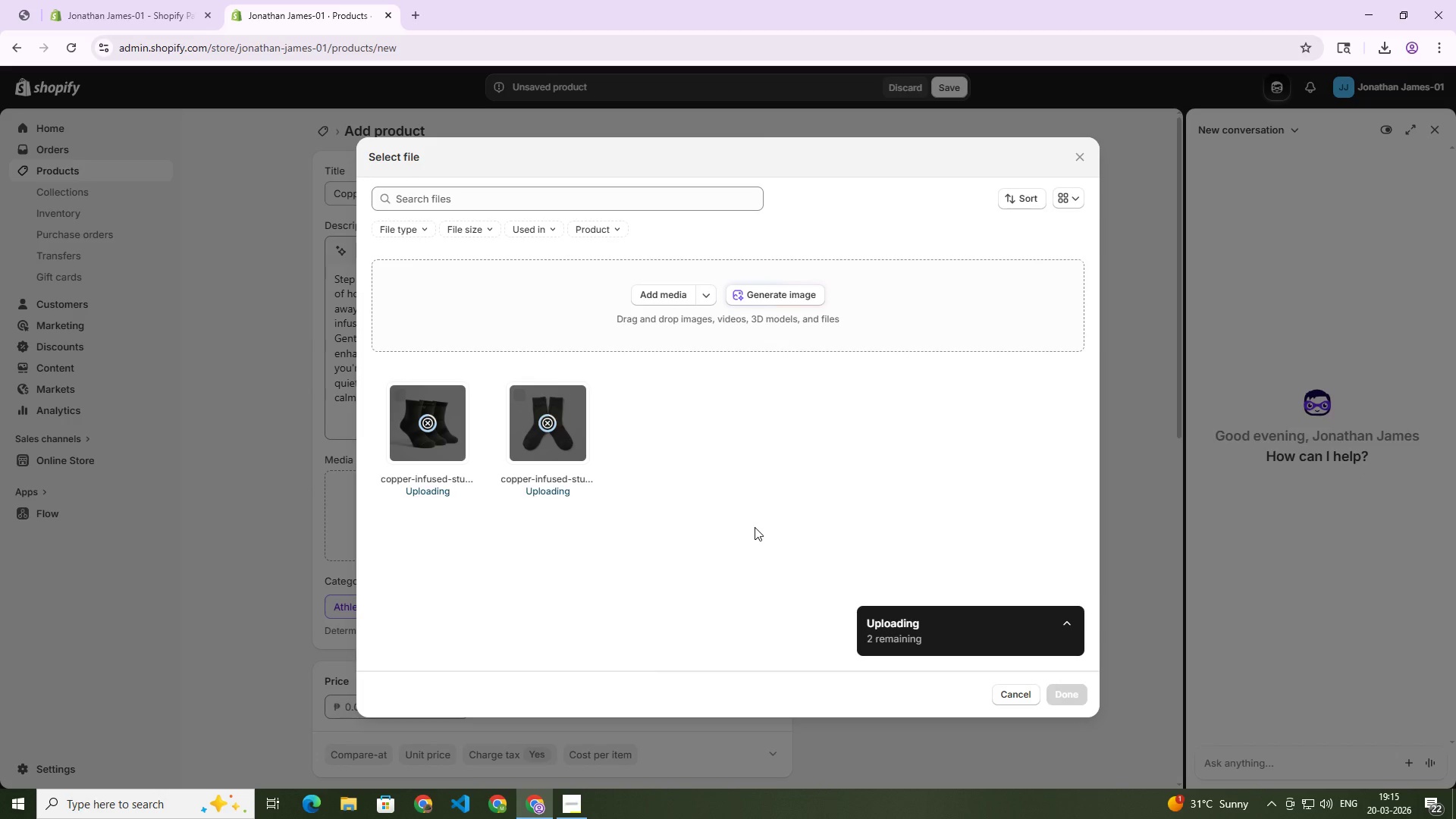 
scroll: coordinate [755, 527], scroll_direction: up, amount: 2.0
 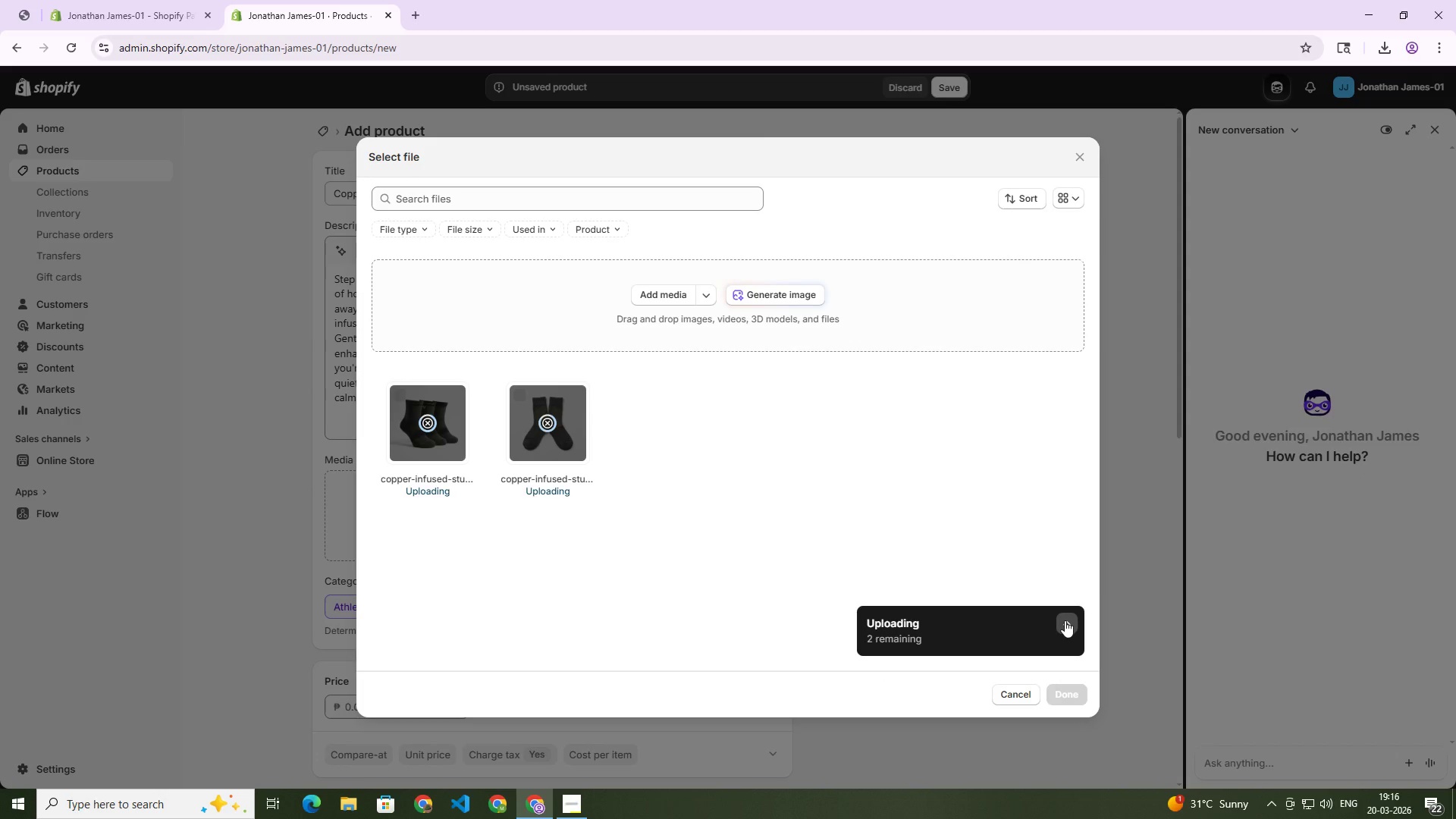 
wait(30.35)
 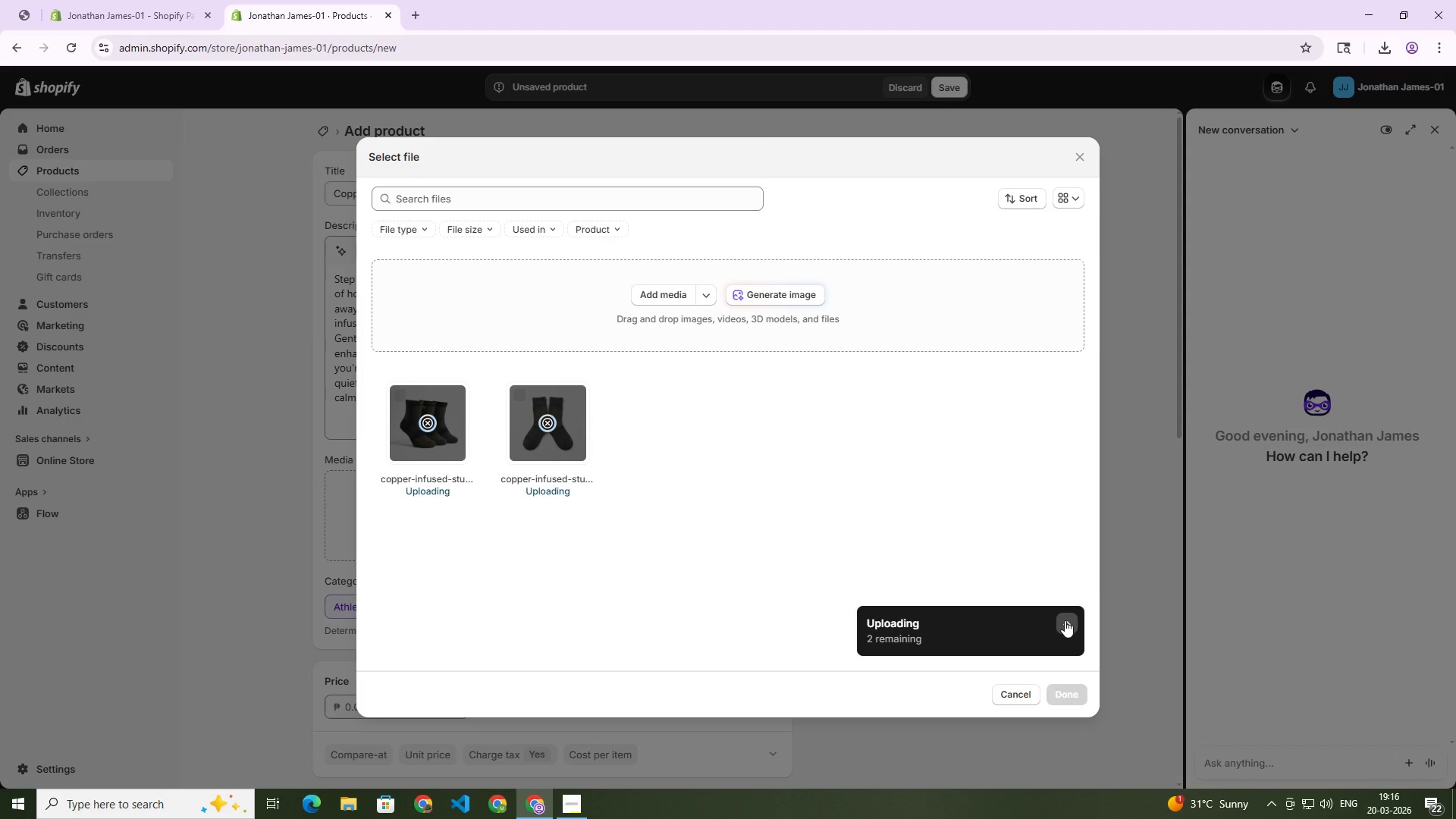 
mouse_move([575, 763])
 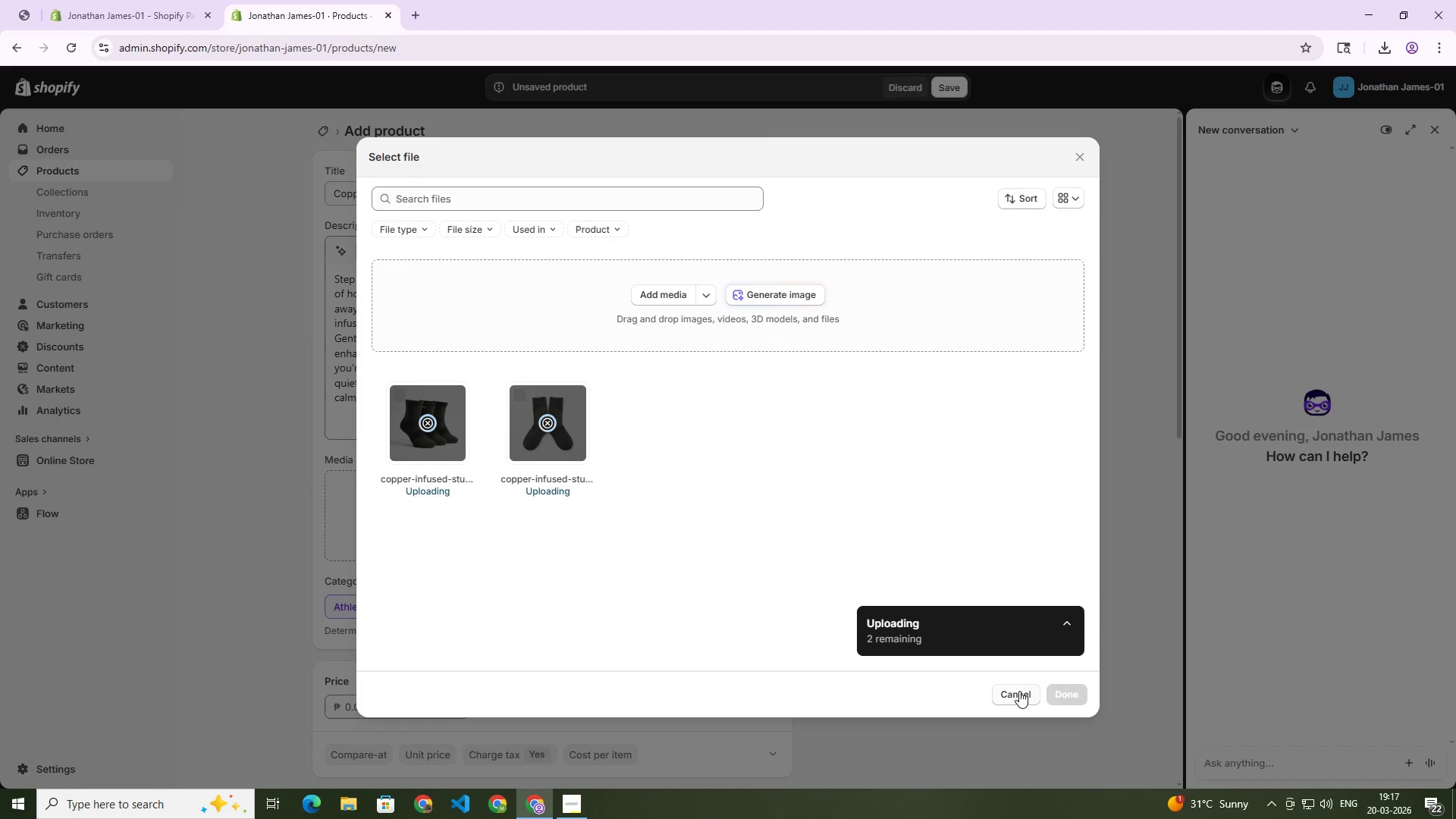 
wait(50.7)
 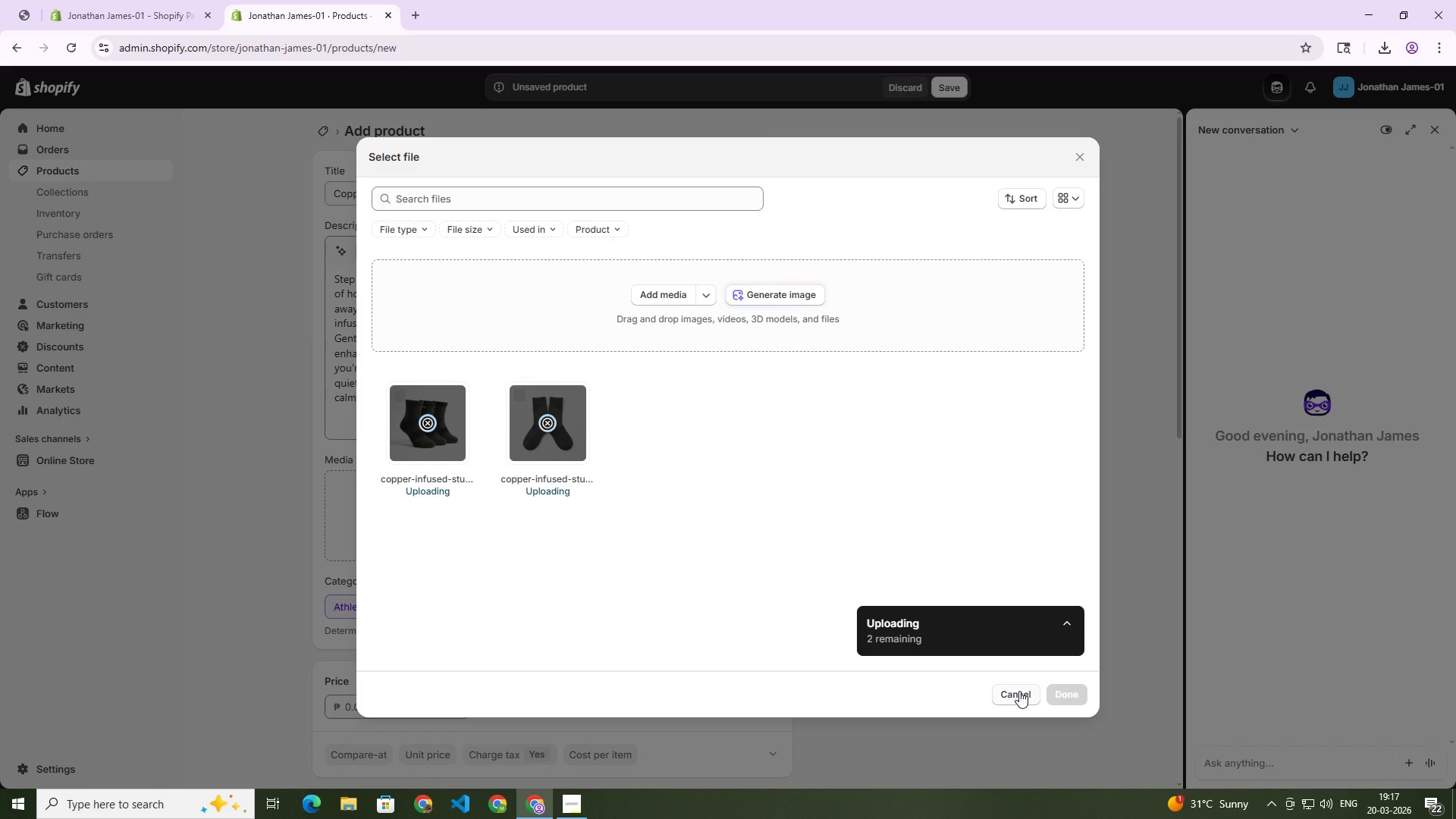 
left_click([1019, 691])
 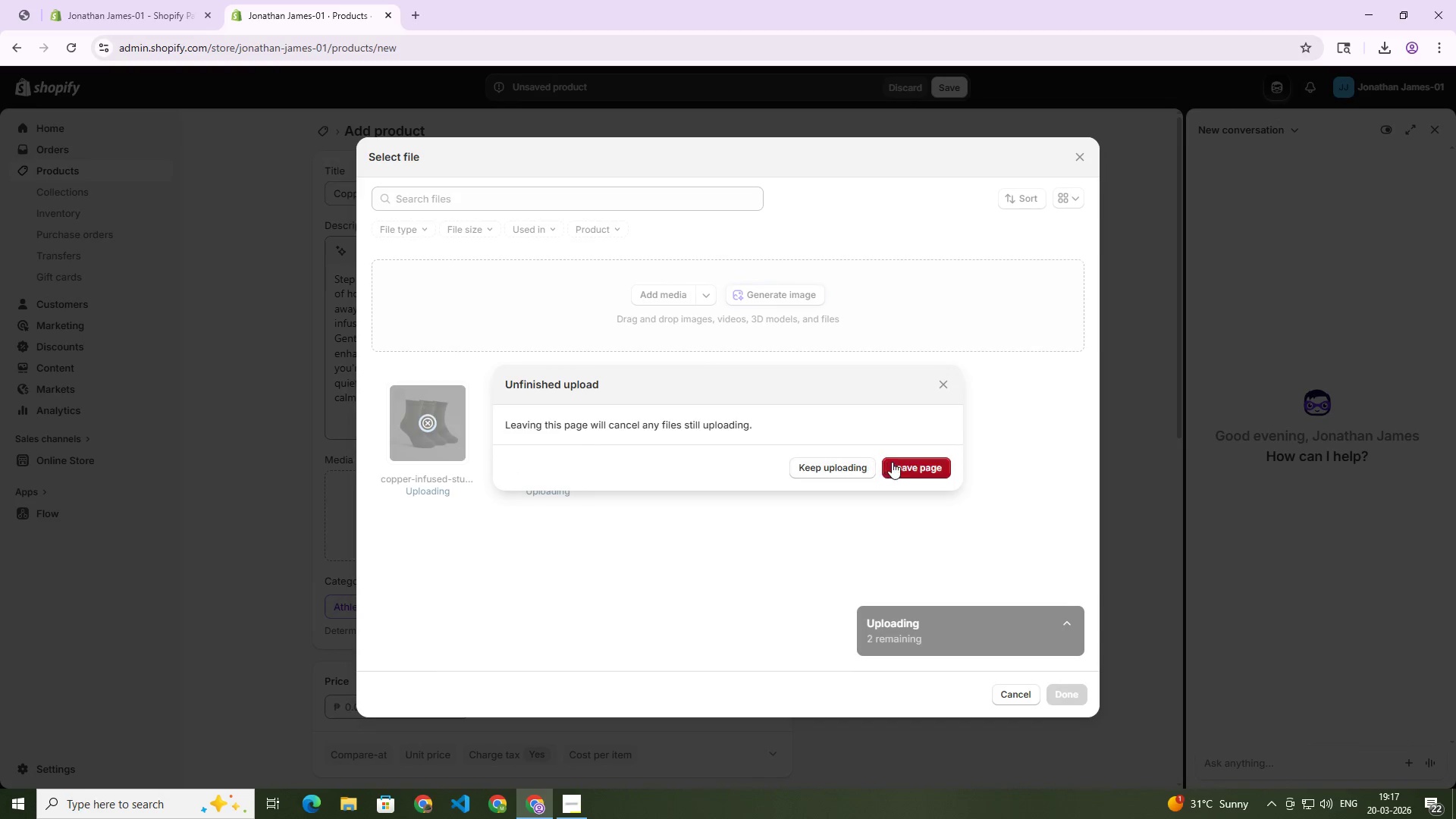 
left_click([913, 461])
 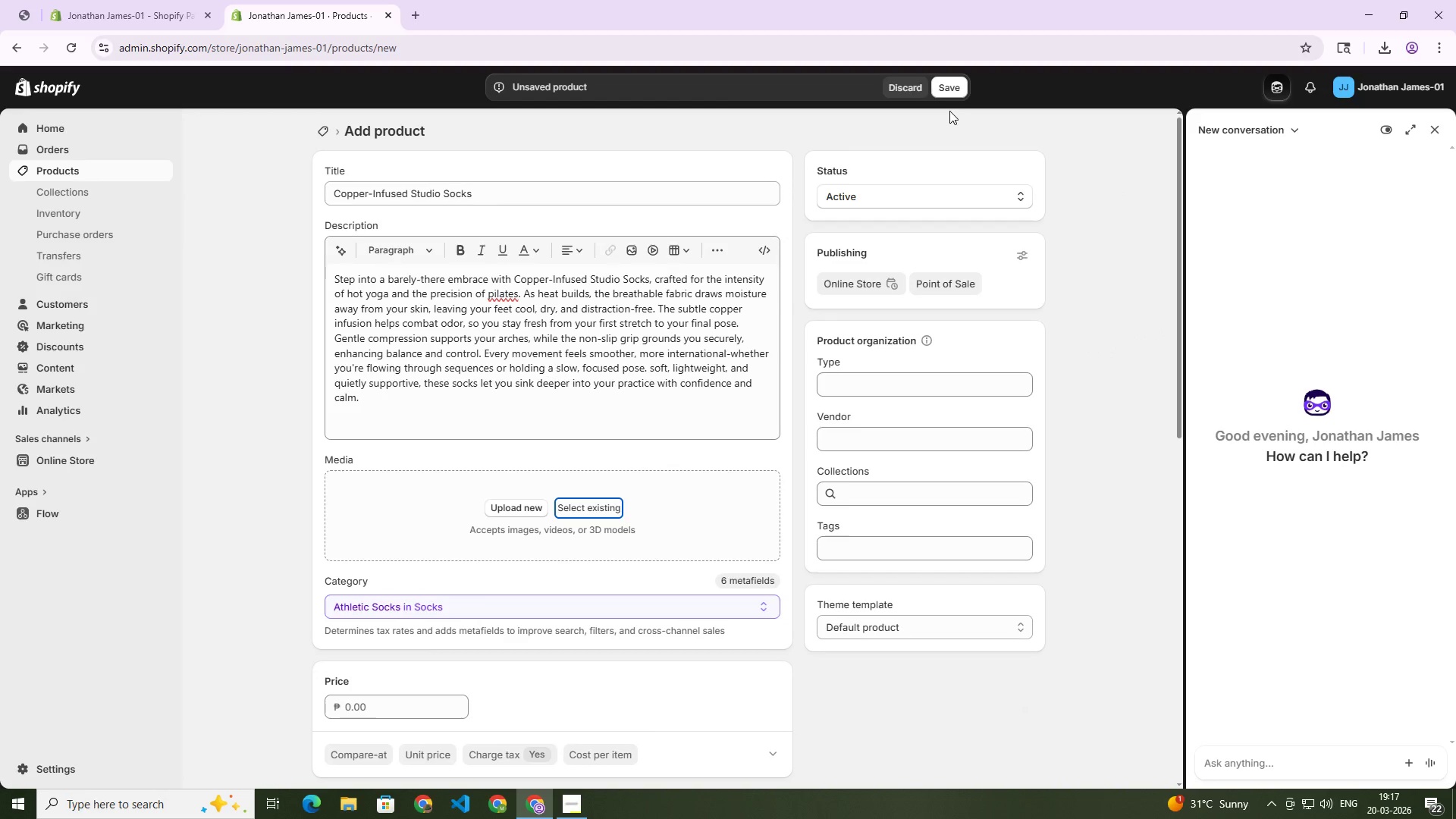 
scroll: coordinate [697, 576], scroll_direction: down, amount: 3.0
 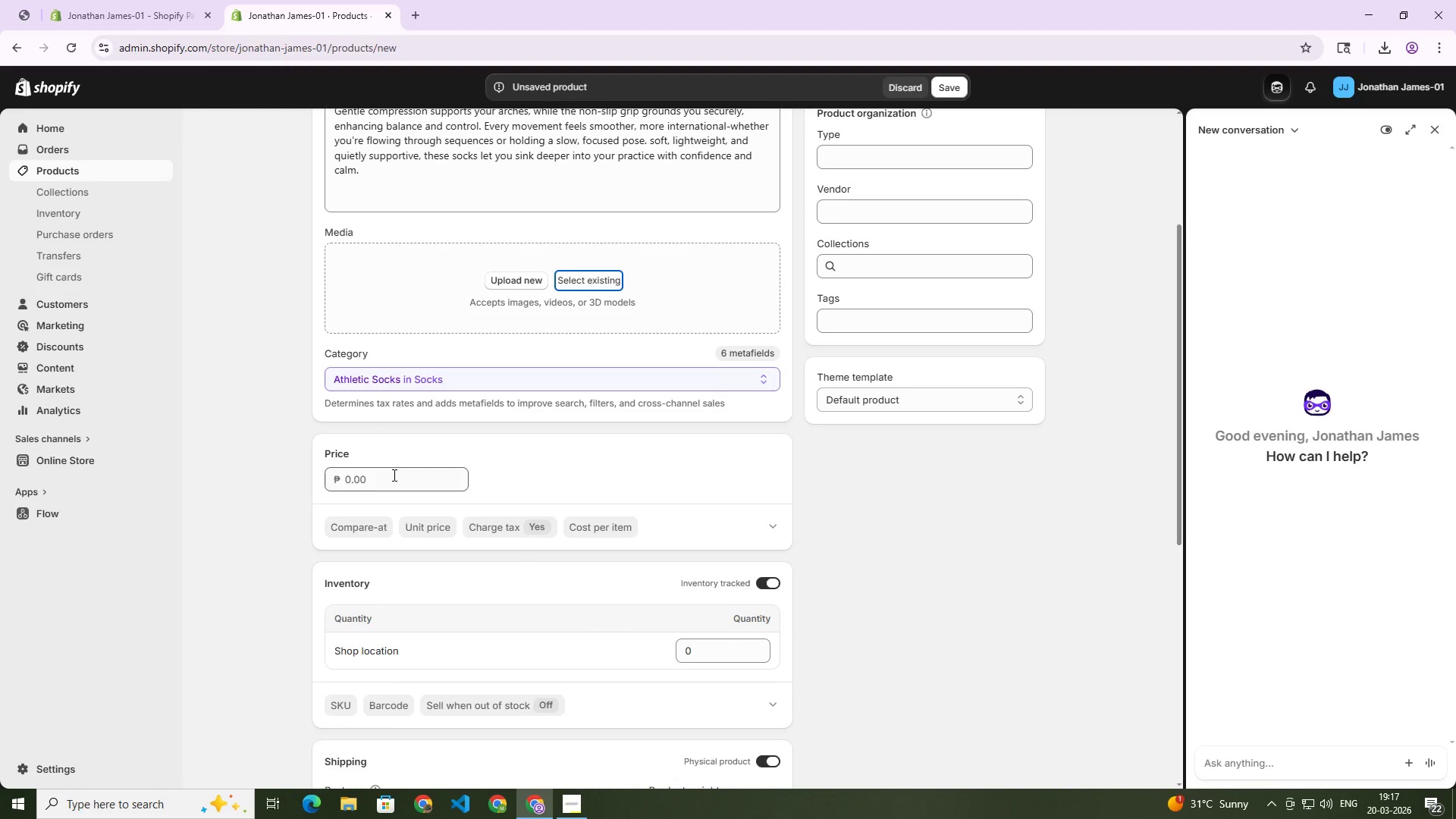 
left_click([392, 474])
 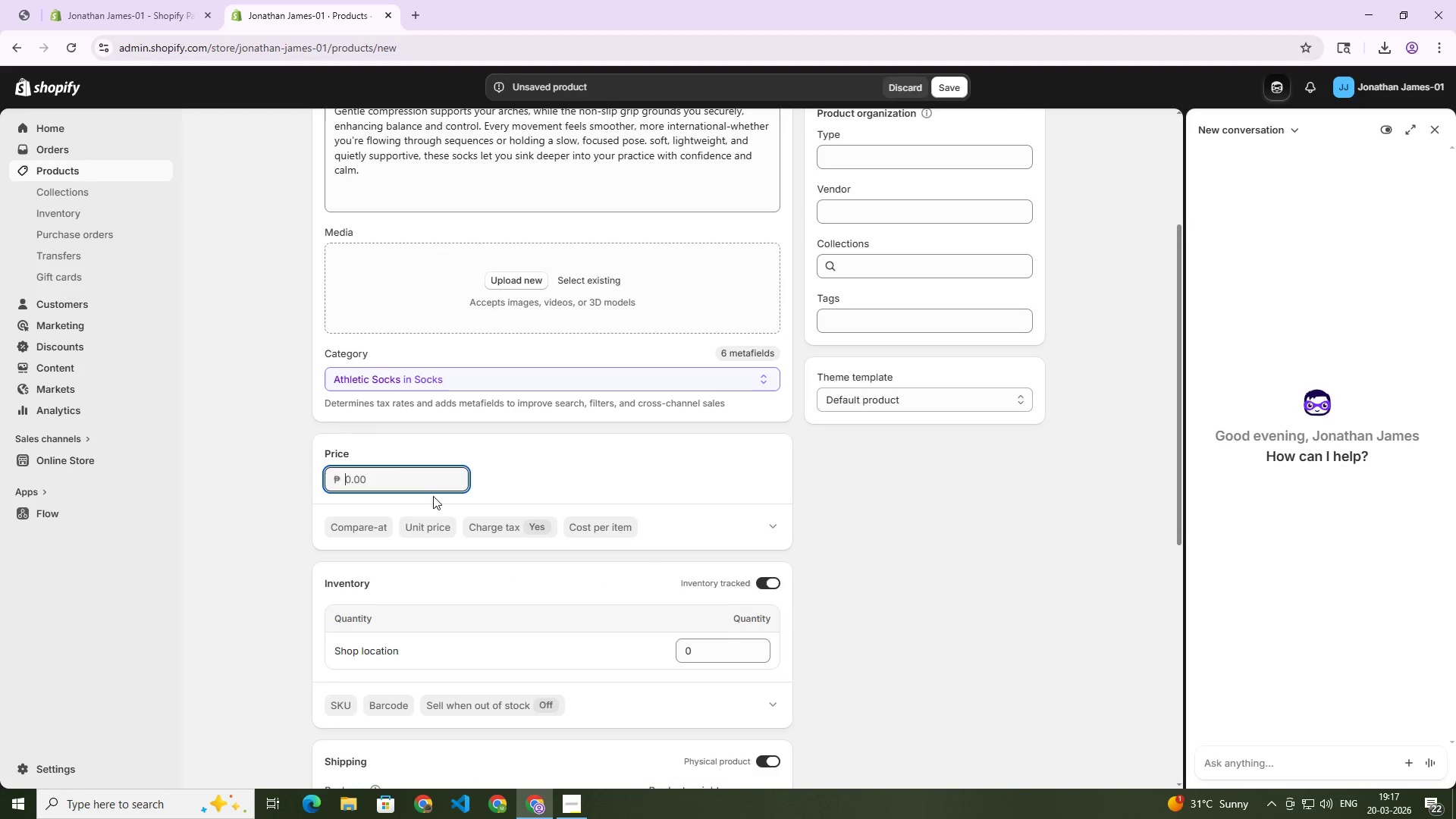 
key(Numpad5)
 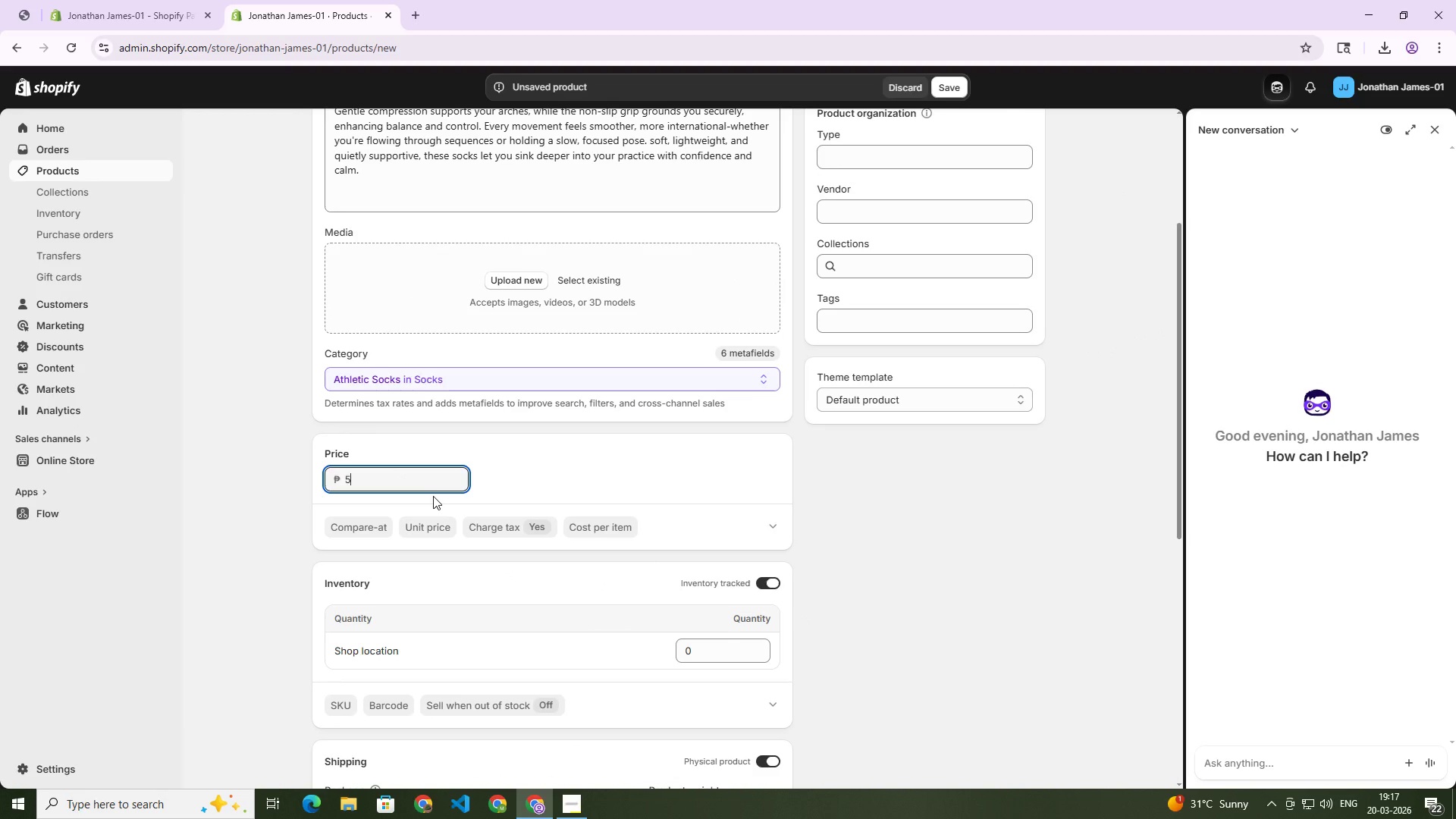 
key(Numpad0)
 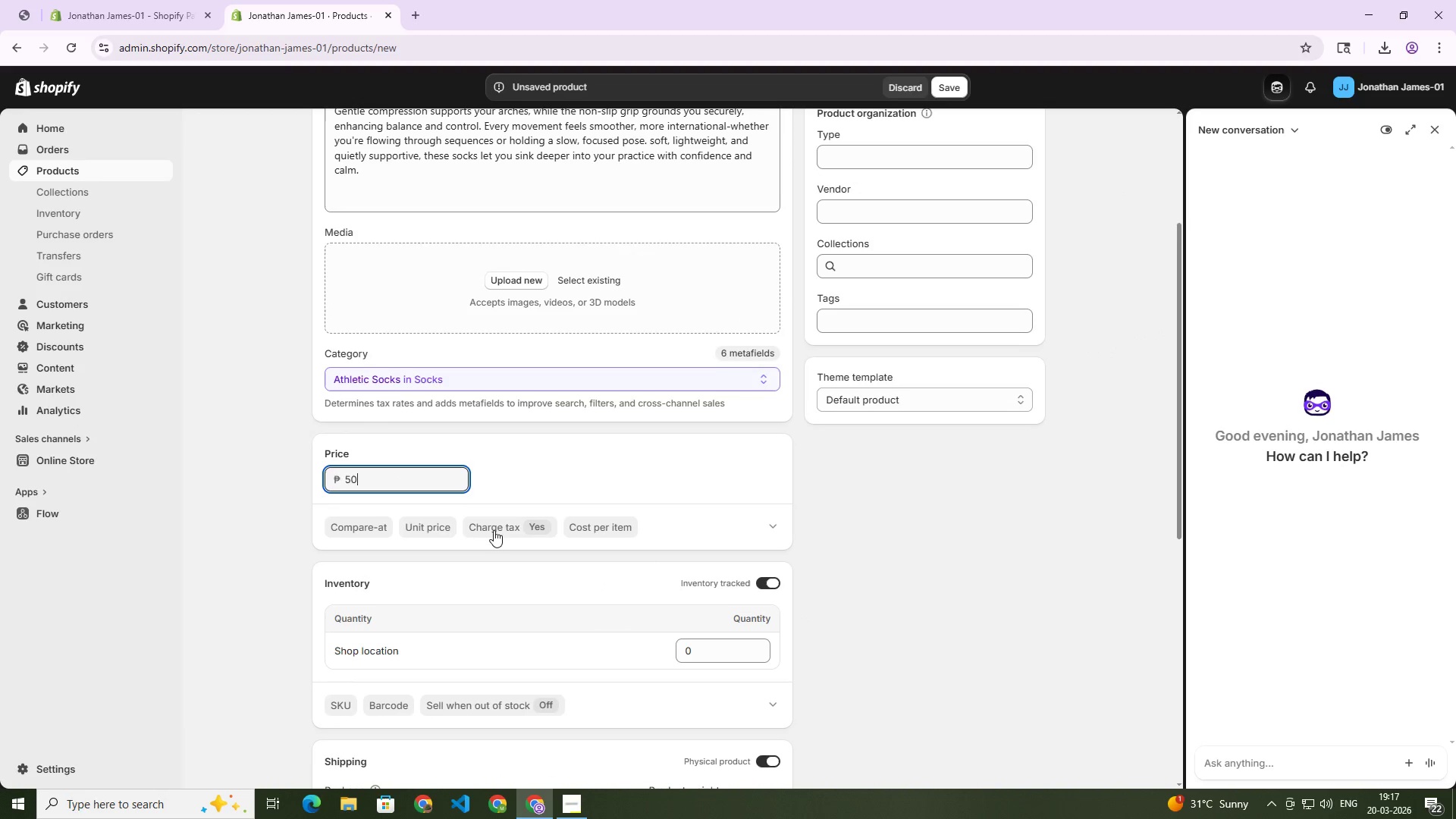 
scroll: coordinate [444, 611], scroll_direction: down, amount: 10.0
 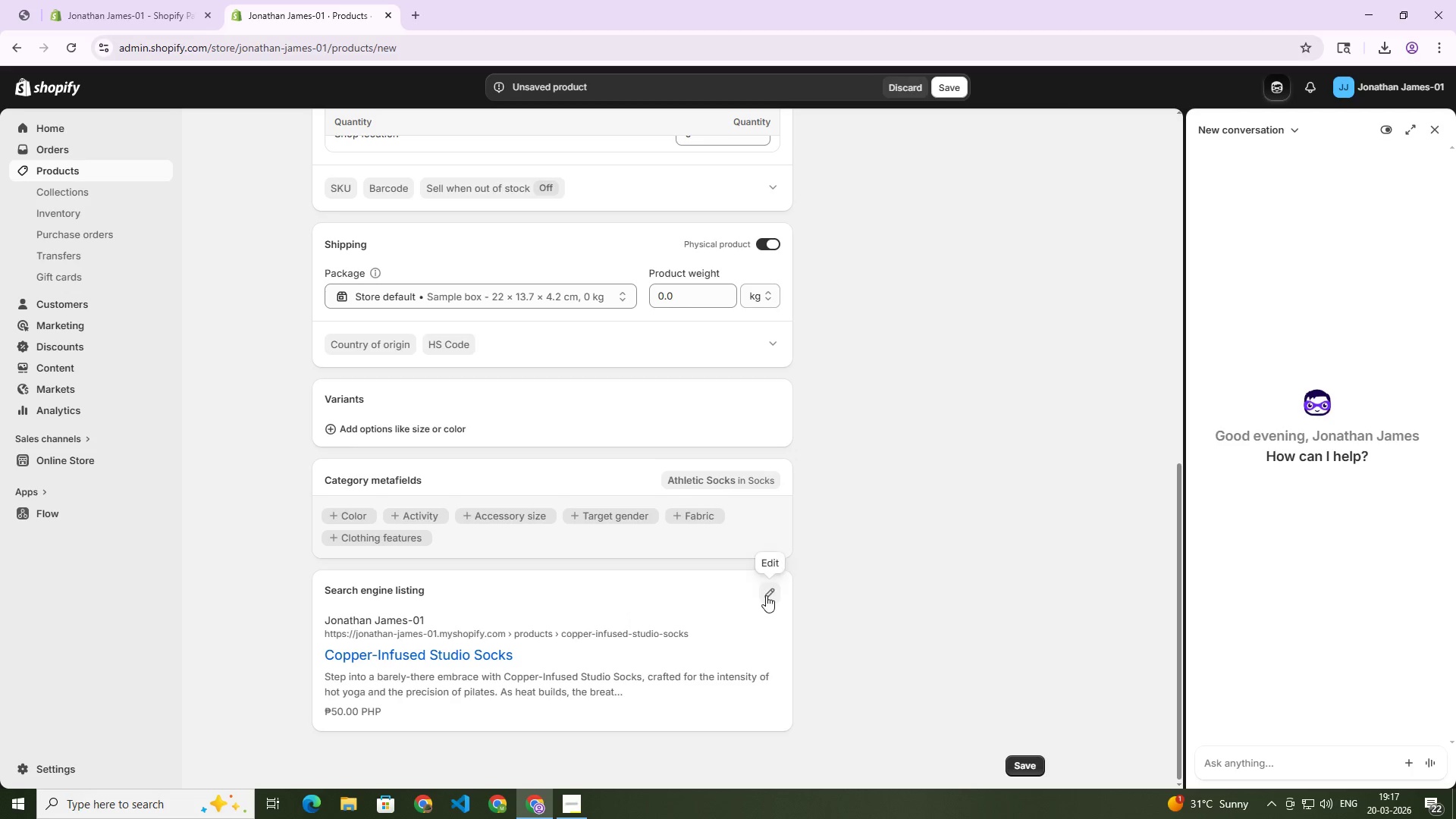 
left_click([767, 595])
 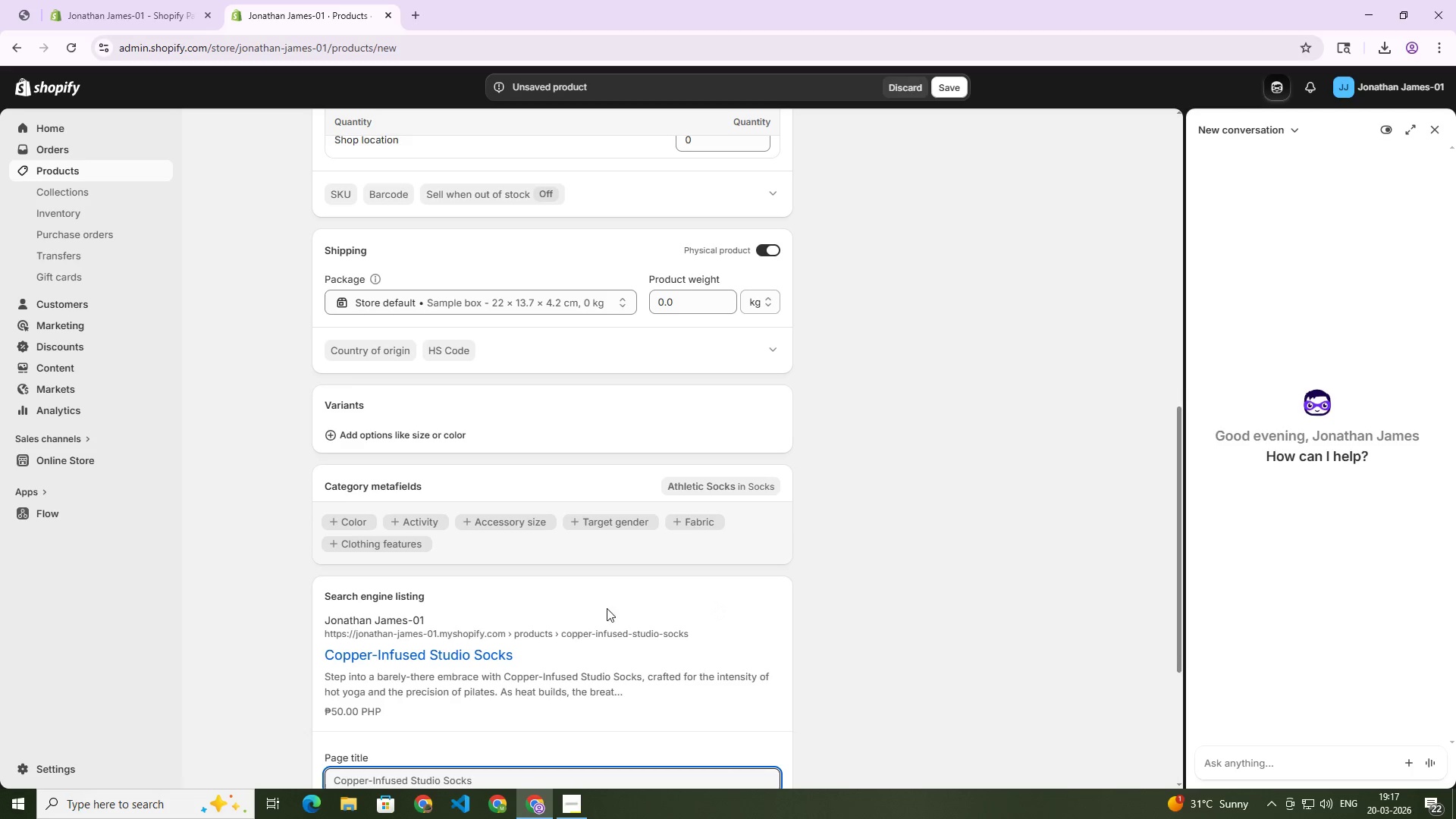 
scroll: coordinate [601, 591], scroll_direction: up, amount: 10.0
 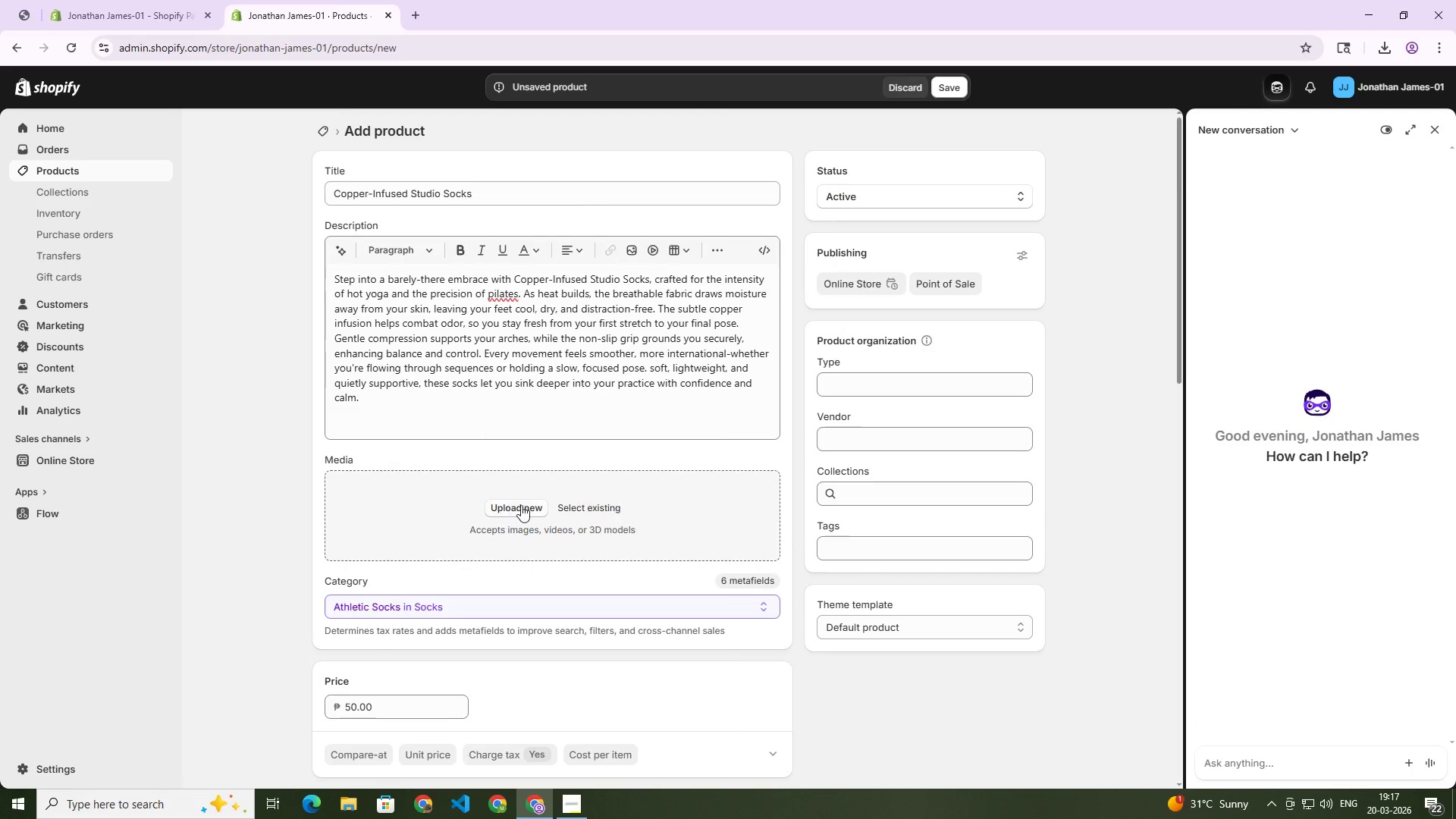 
left_click([521, 505])
 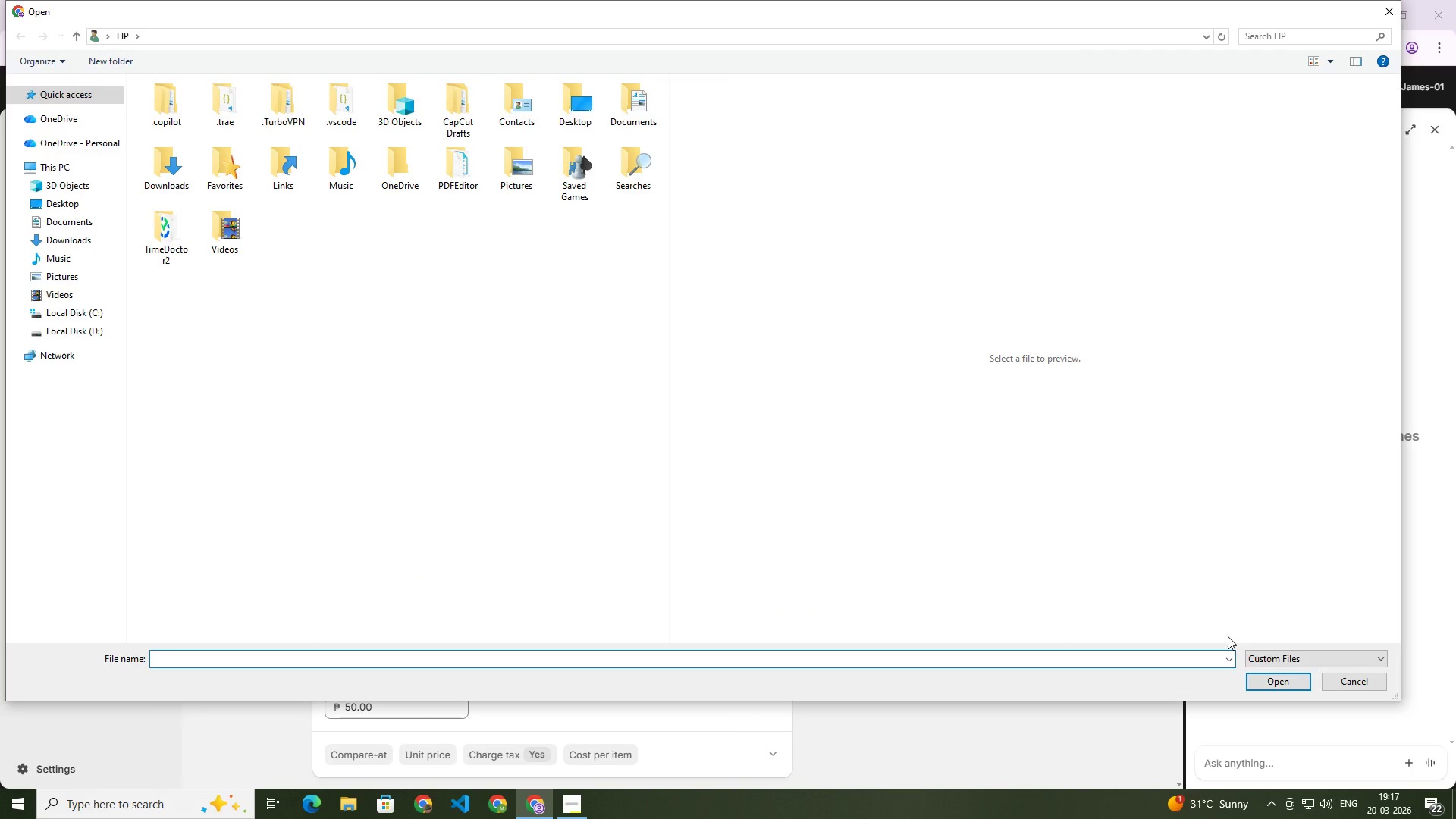 
left_click([1337, 673])
 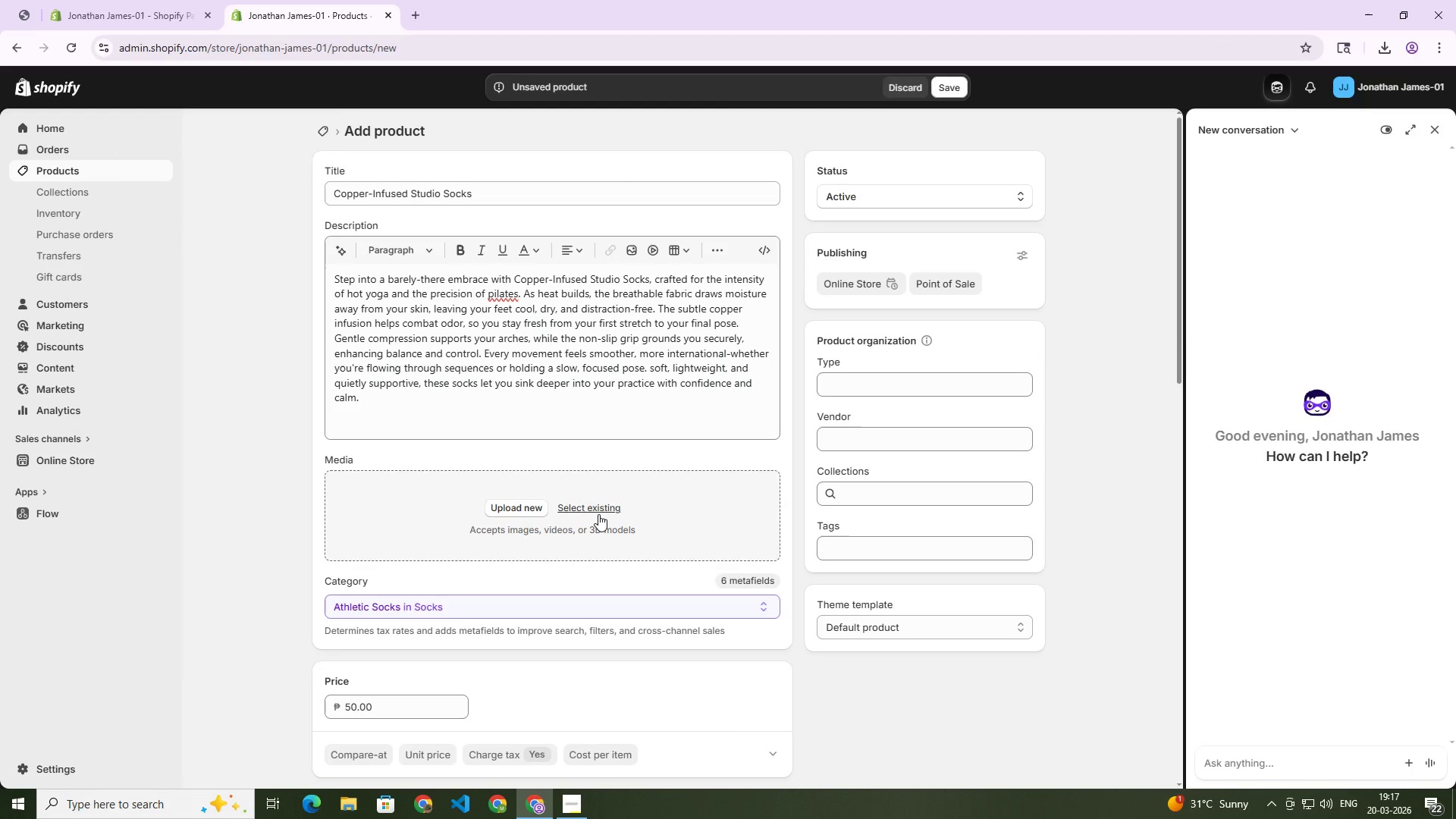 
left_click([598, 509])
 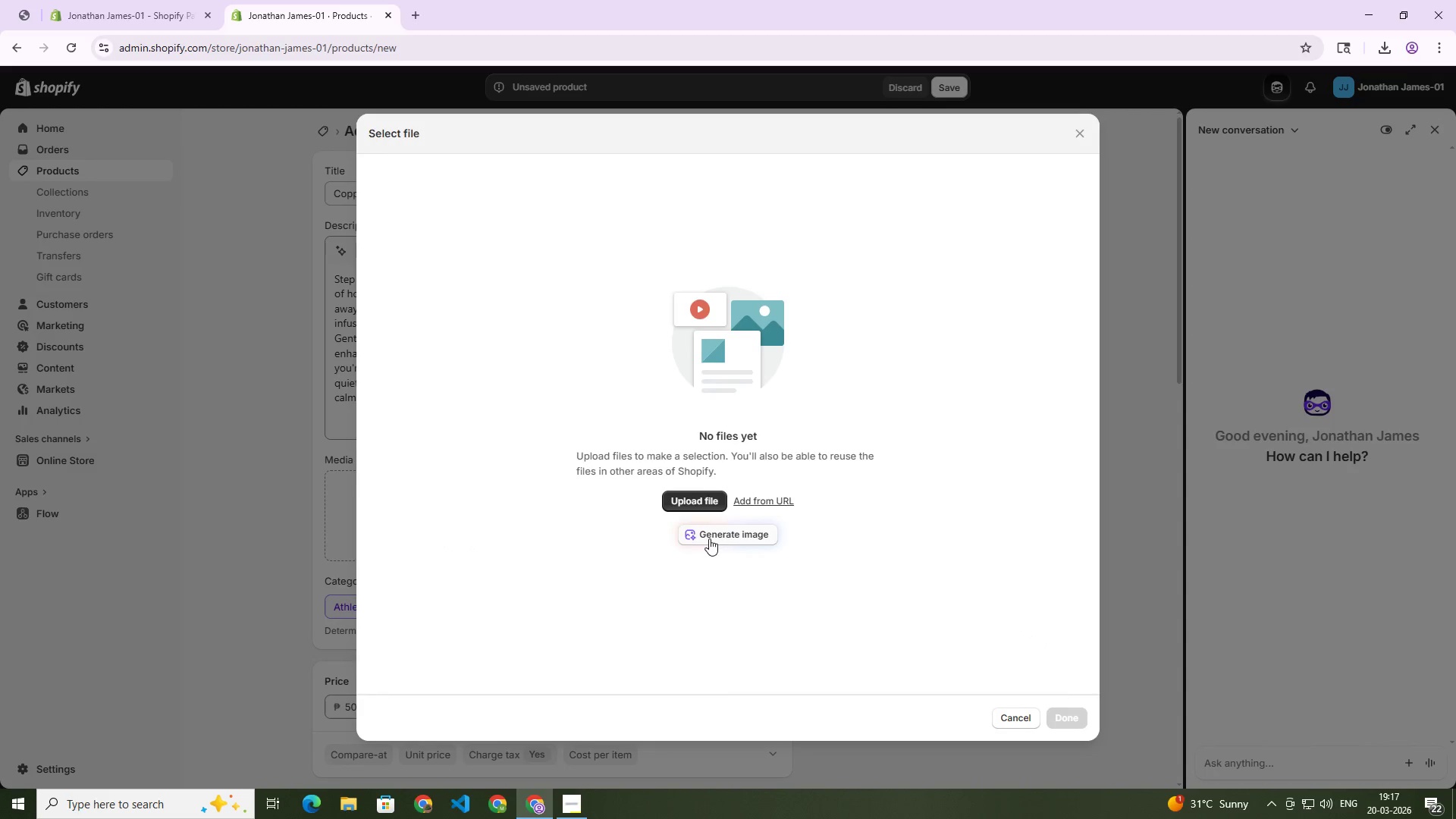 
left_click([711, 536])
 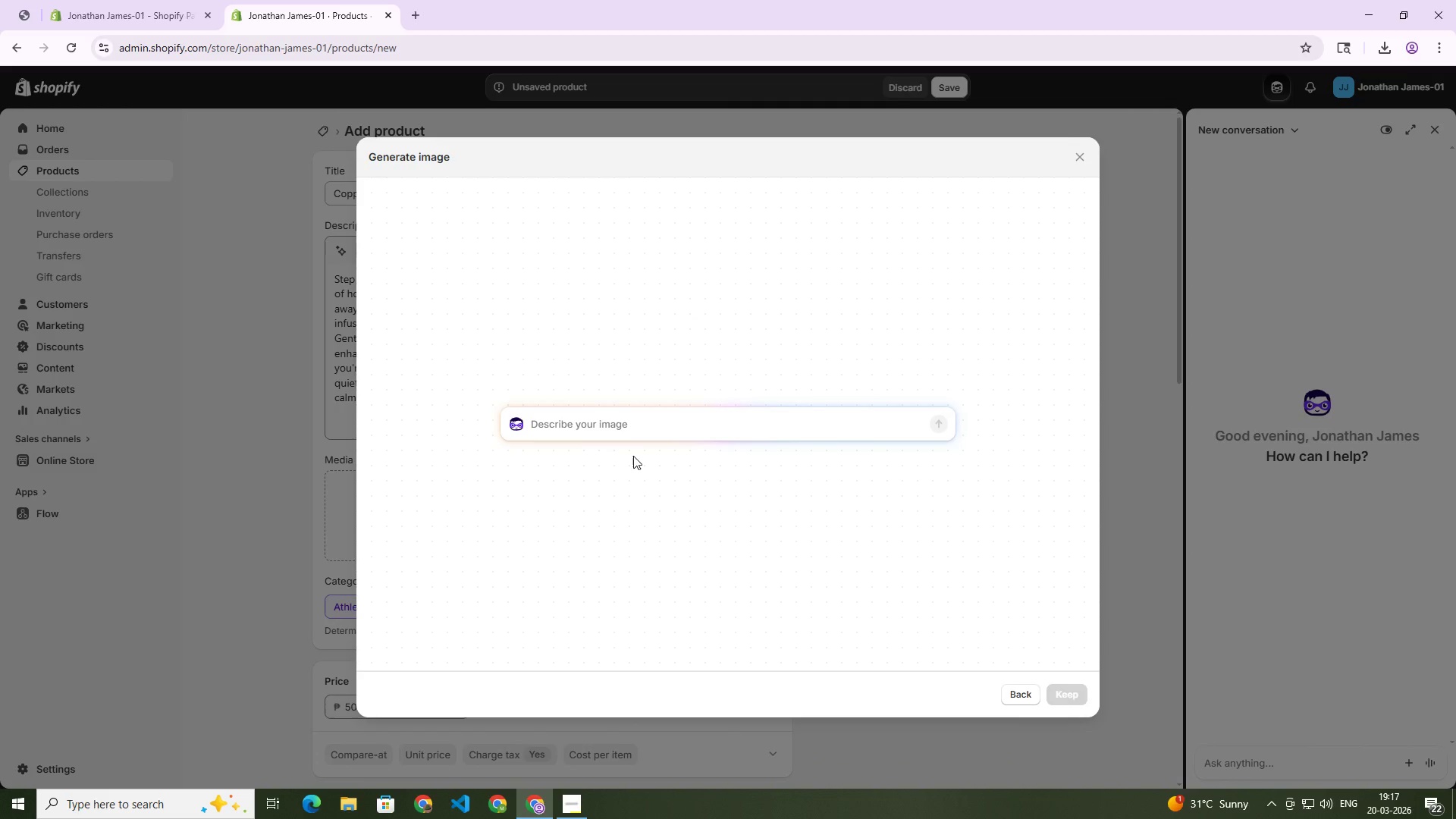 
key(Meta+V)
 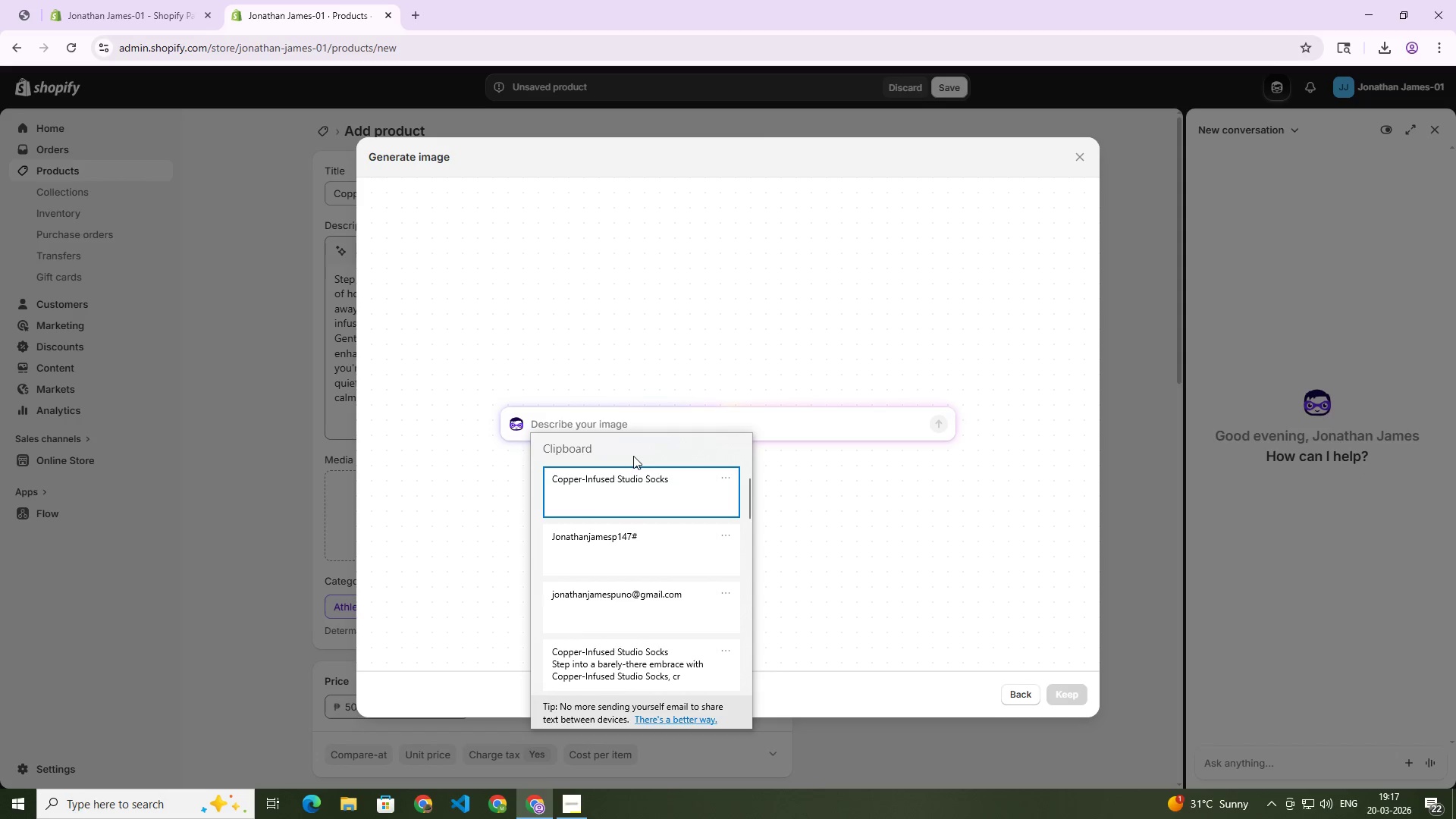 
key(Enter)
 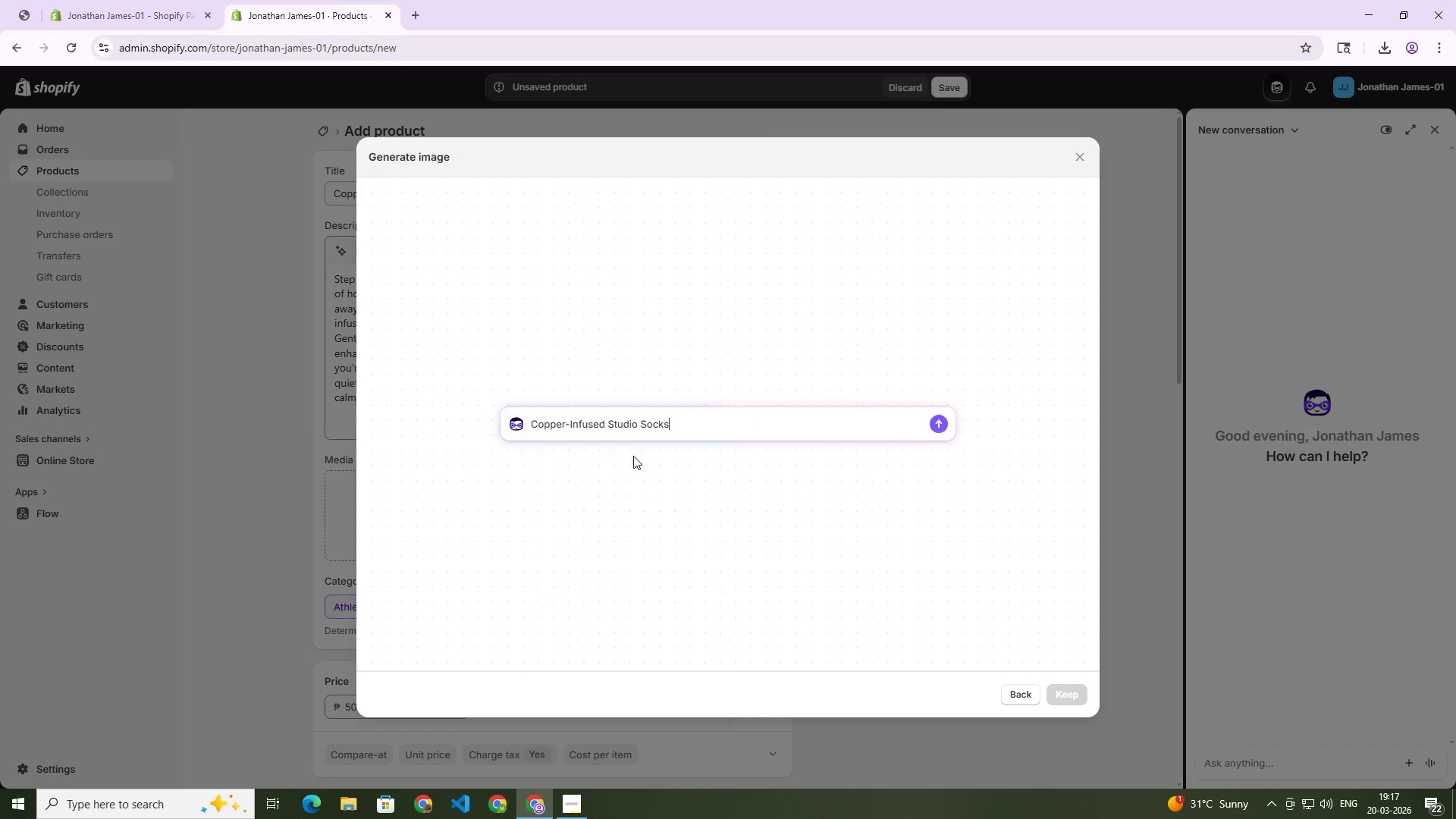 
key(Control+ControlLeft)
 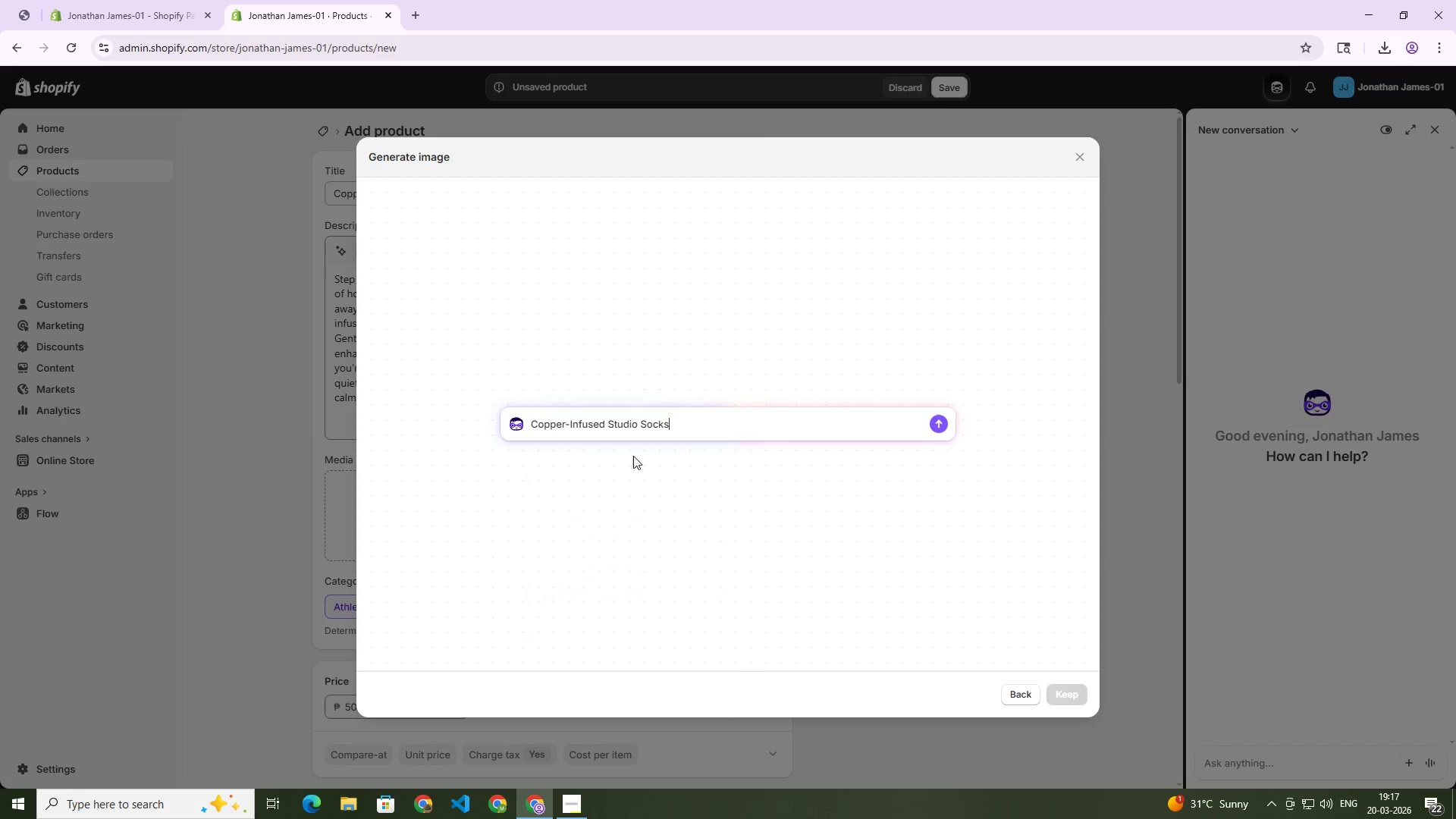 
key(Enter)
 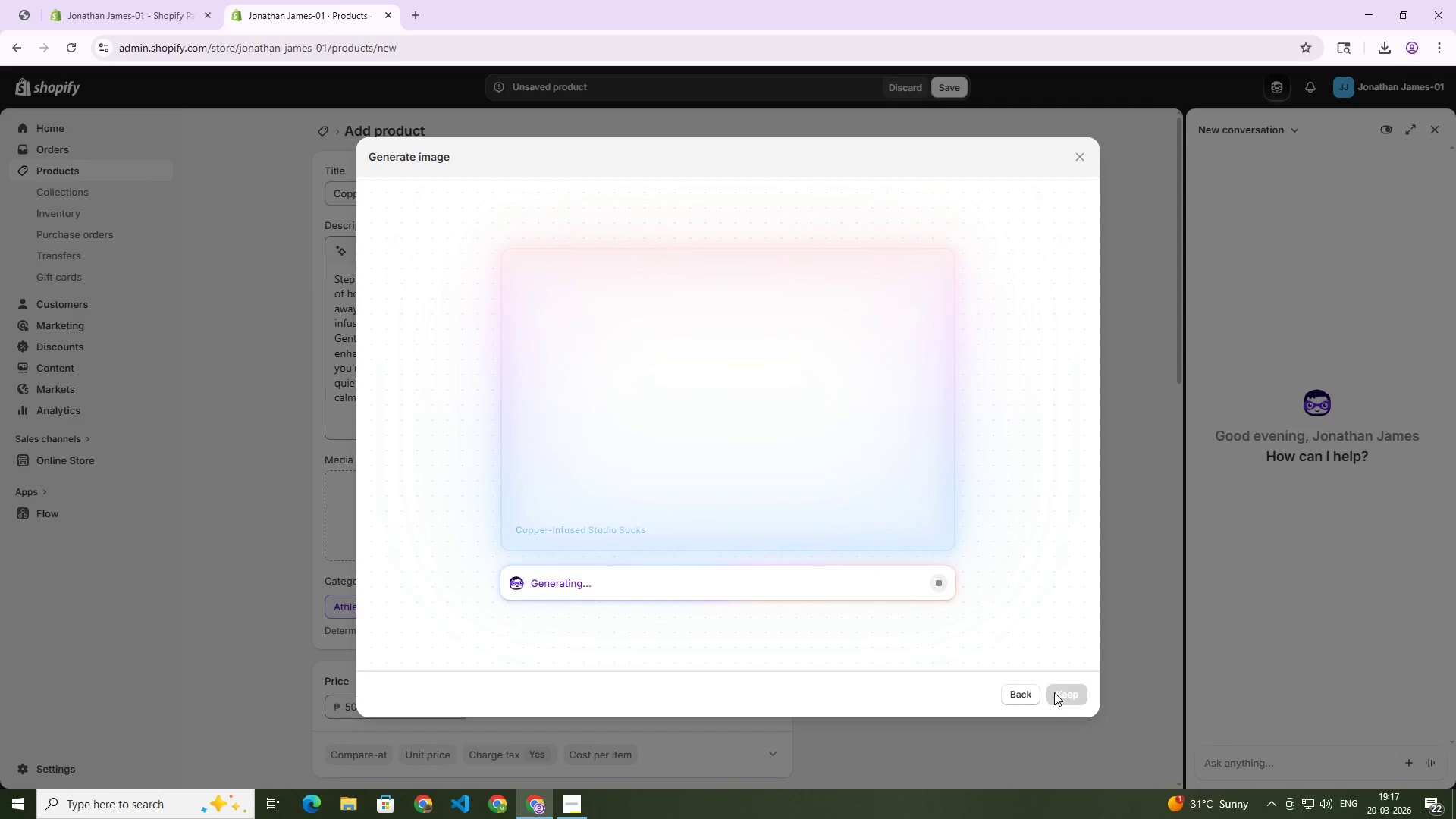 
wait(30.52)
 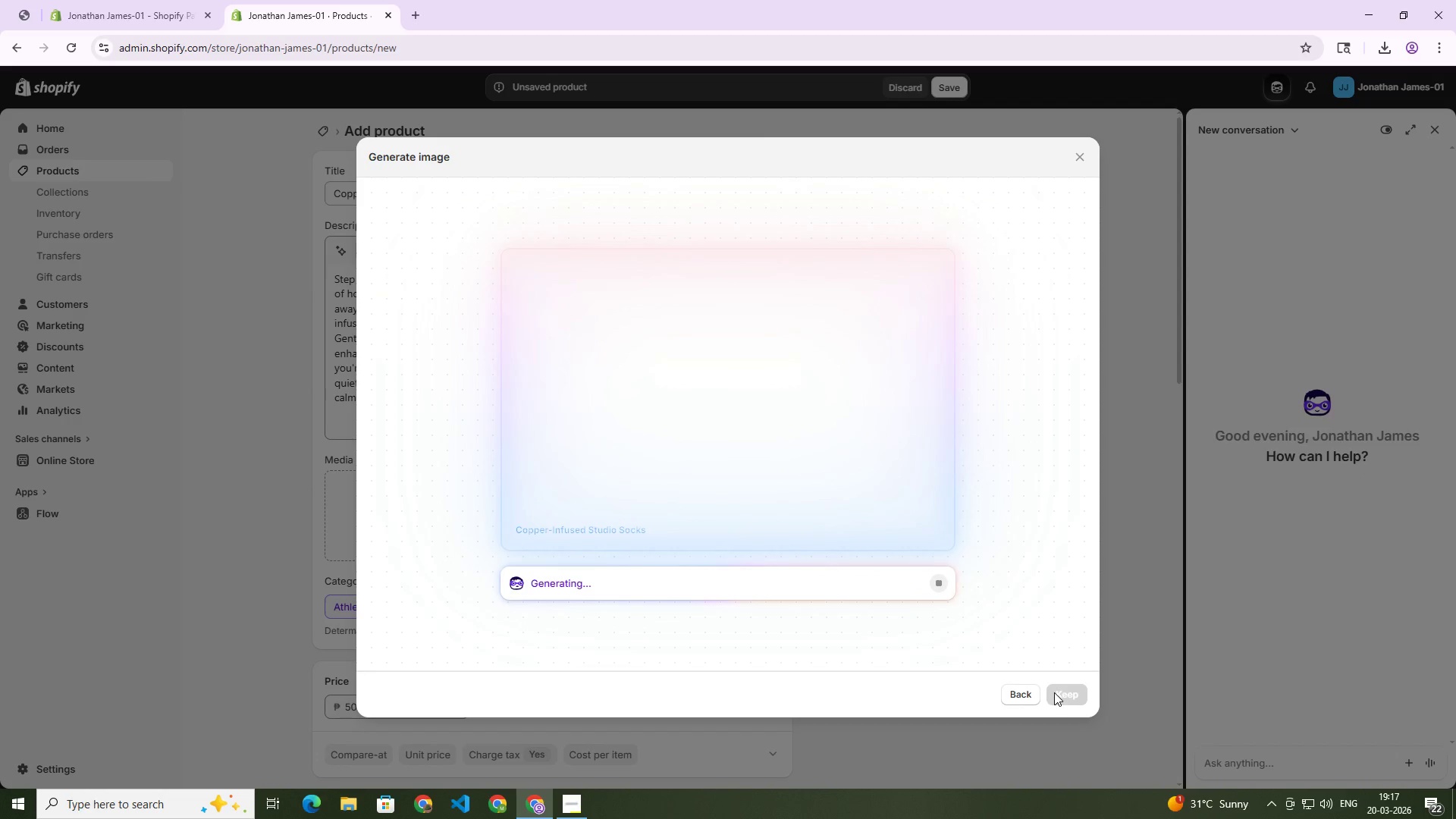 
left_click([577, 803])